 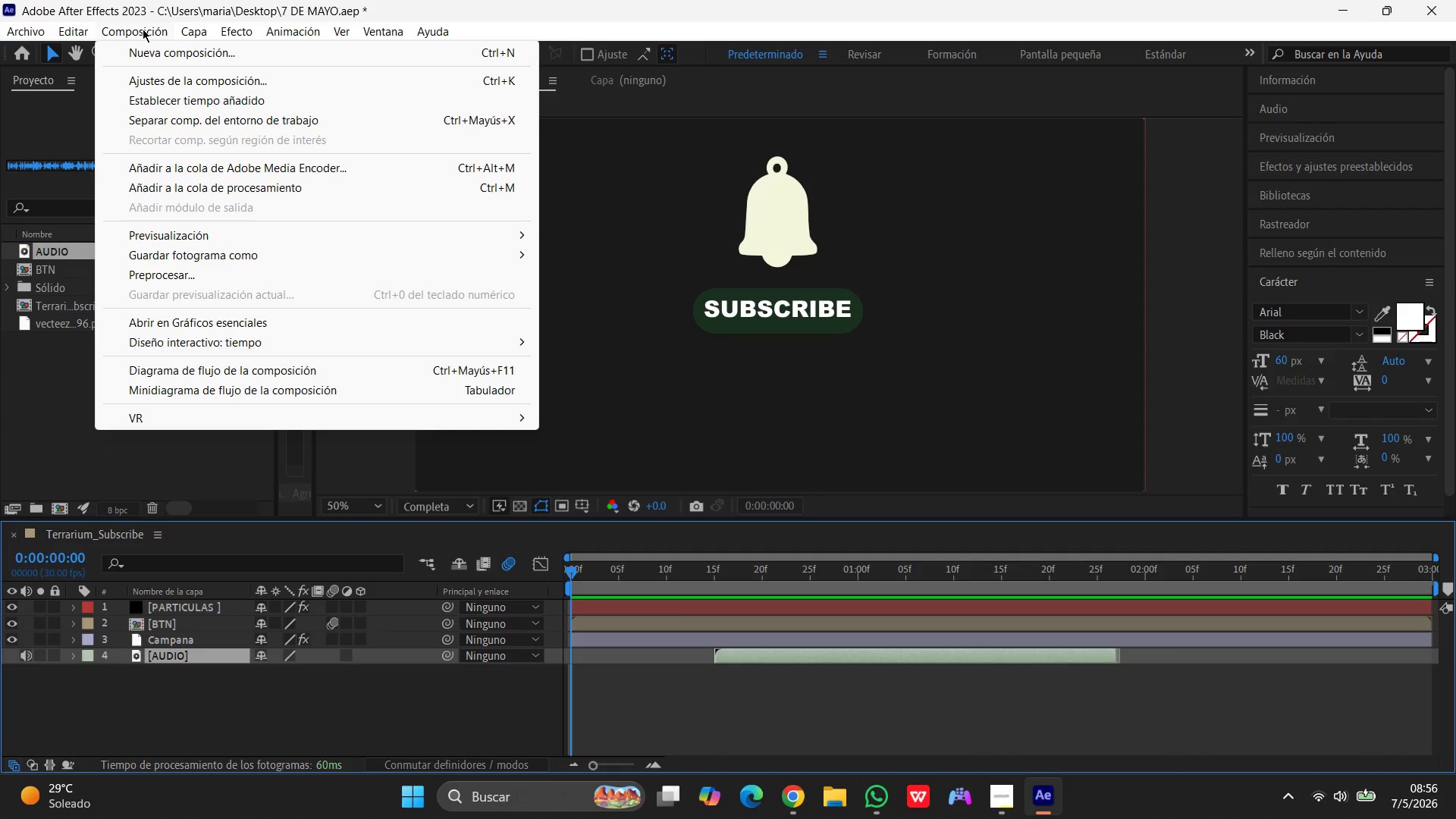 
left_click([209, 191])
 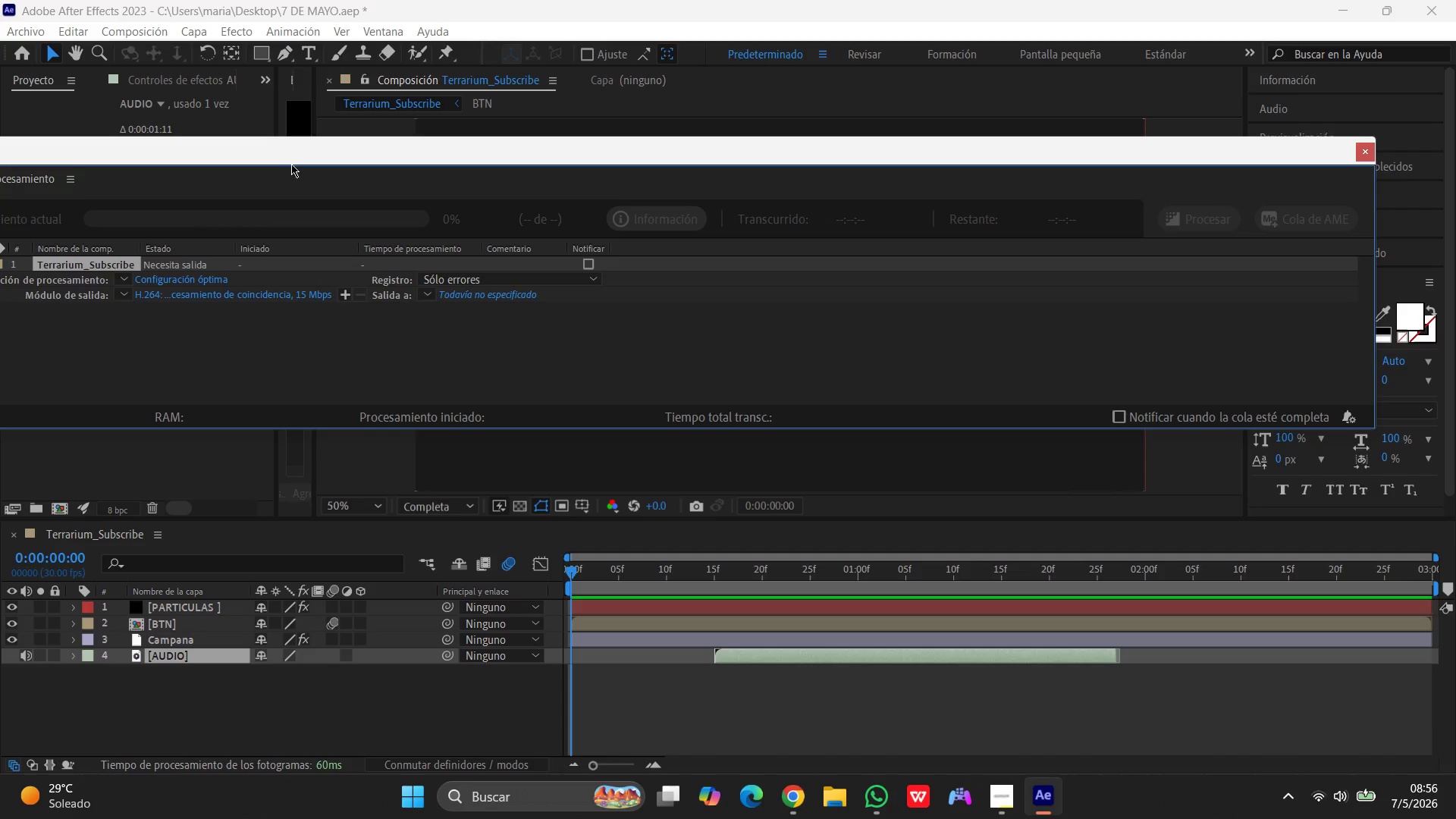 
left_click_drag(start_coordinate=[297, 154], to_coordinate=[512, 154])
 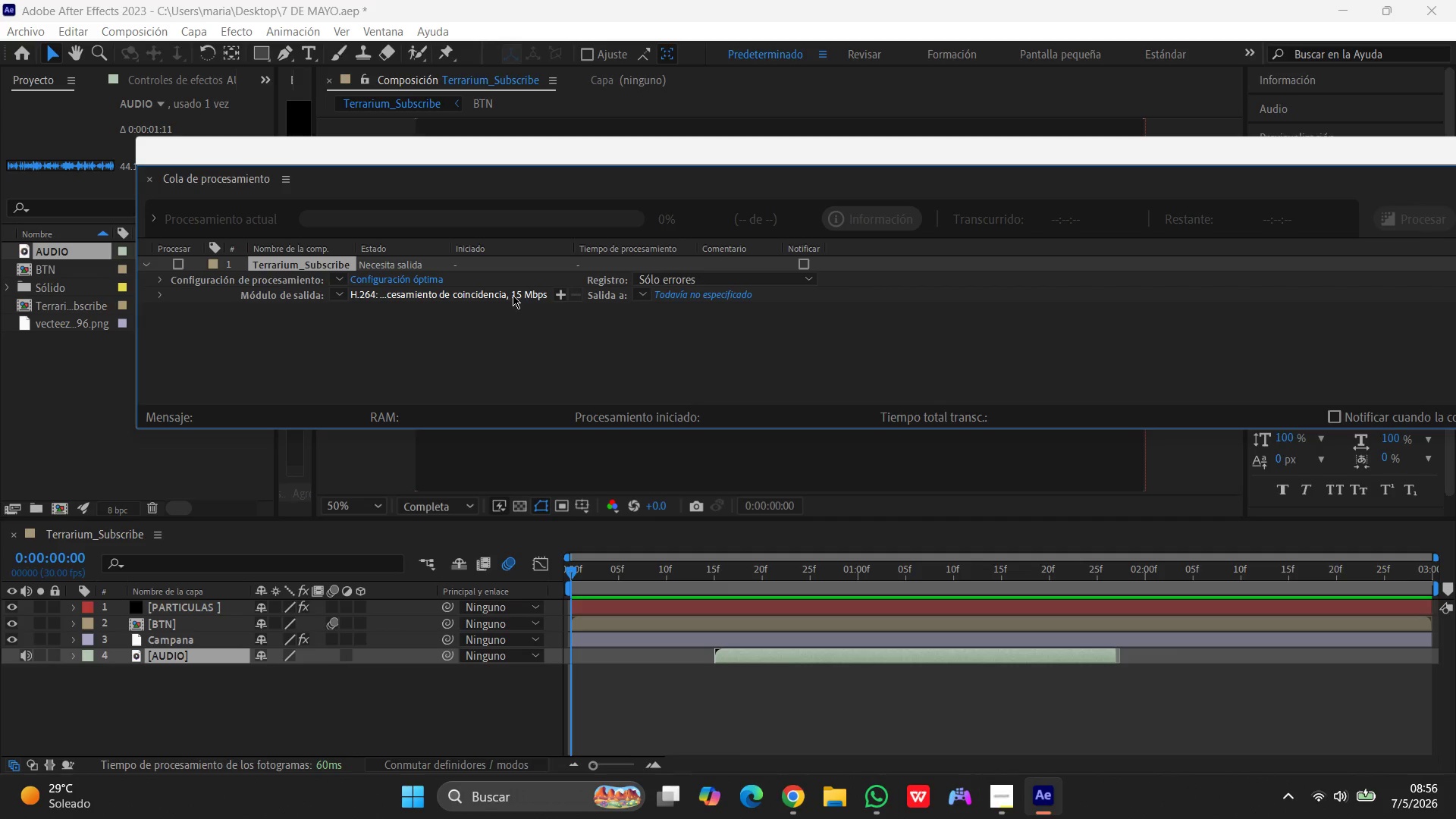 
left_click([334, 293])
 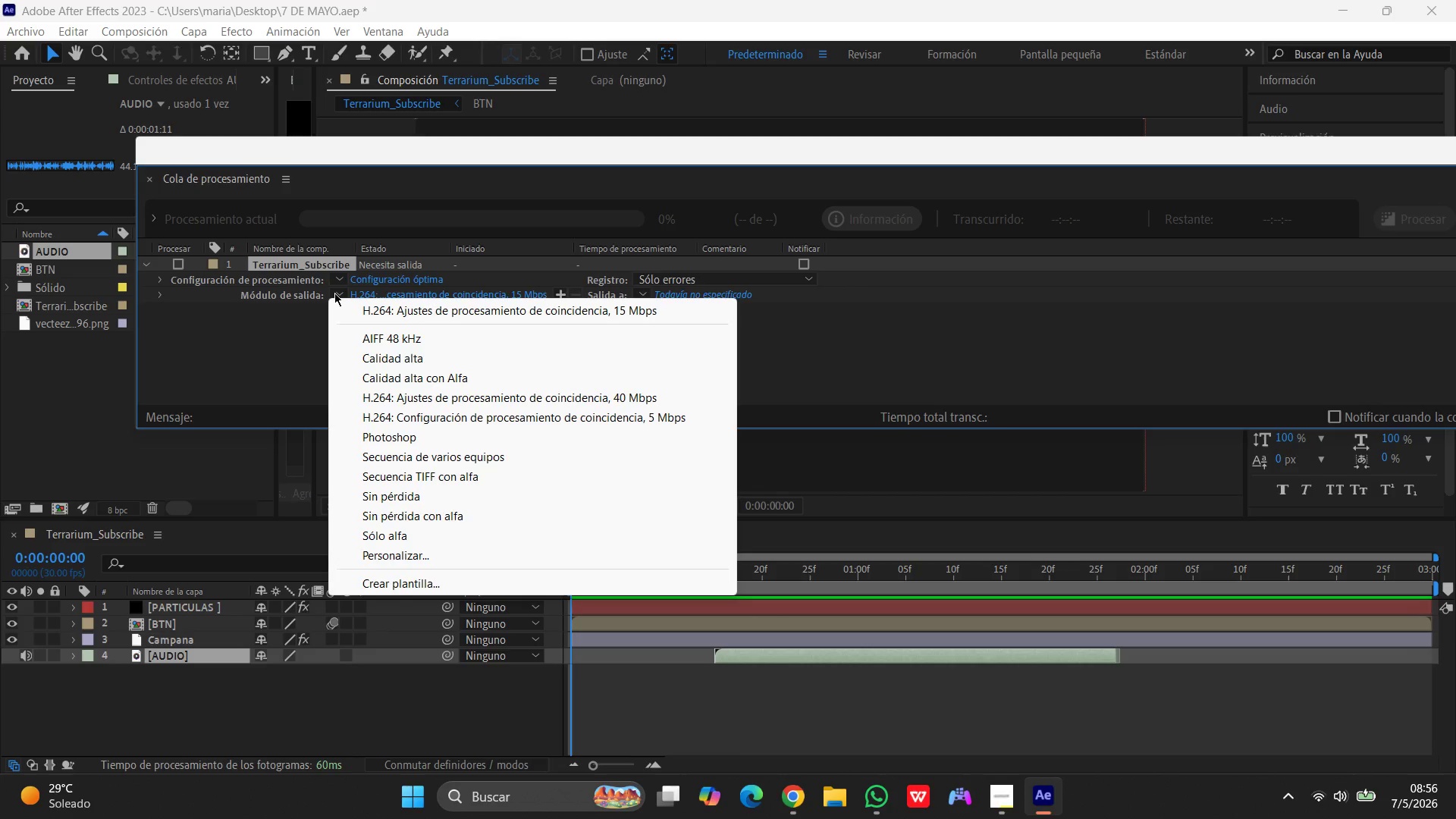 
wait(13.25)
 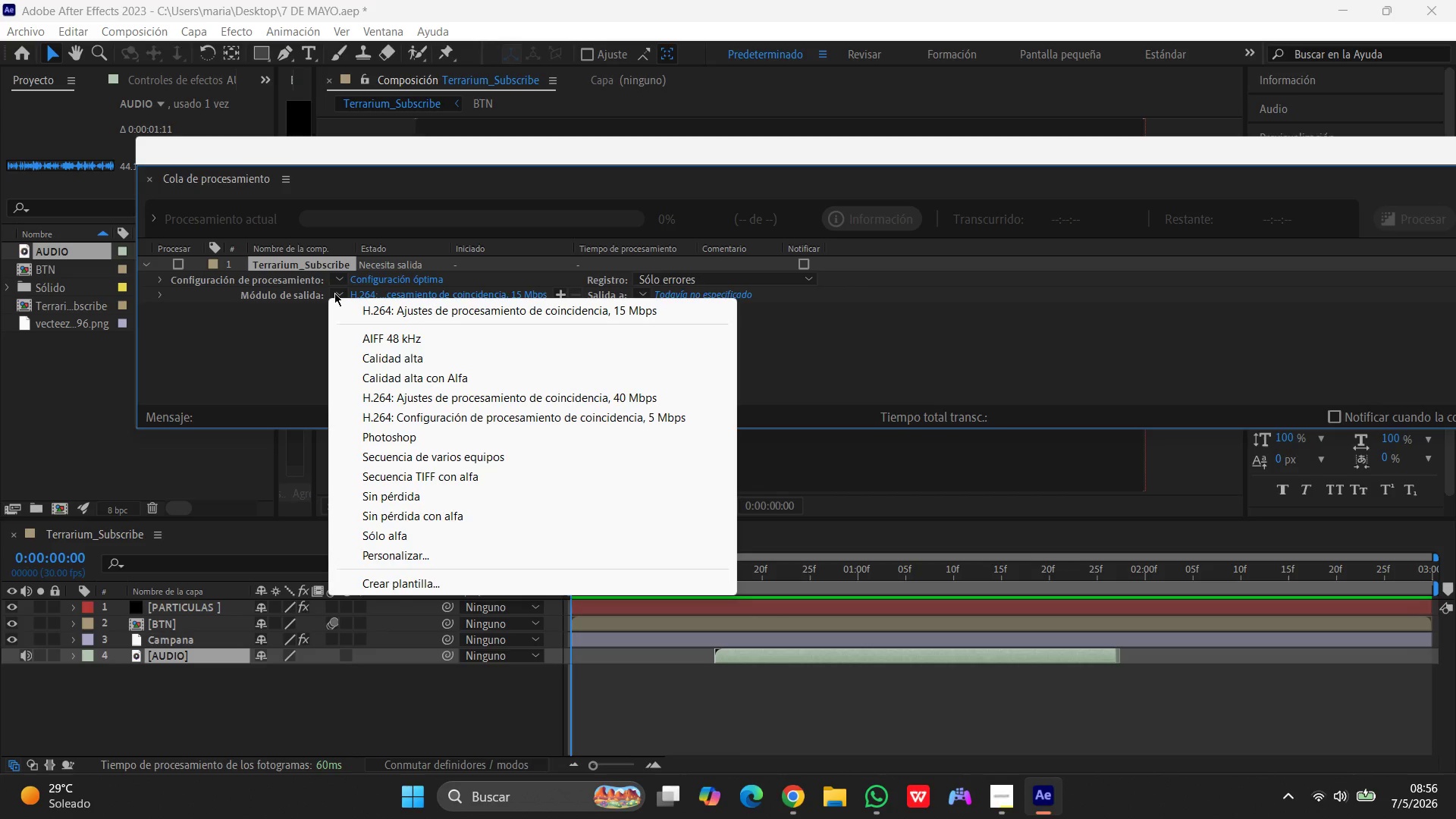 
left_click([413, 557])
 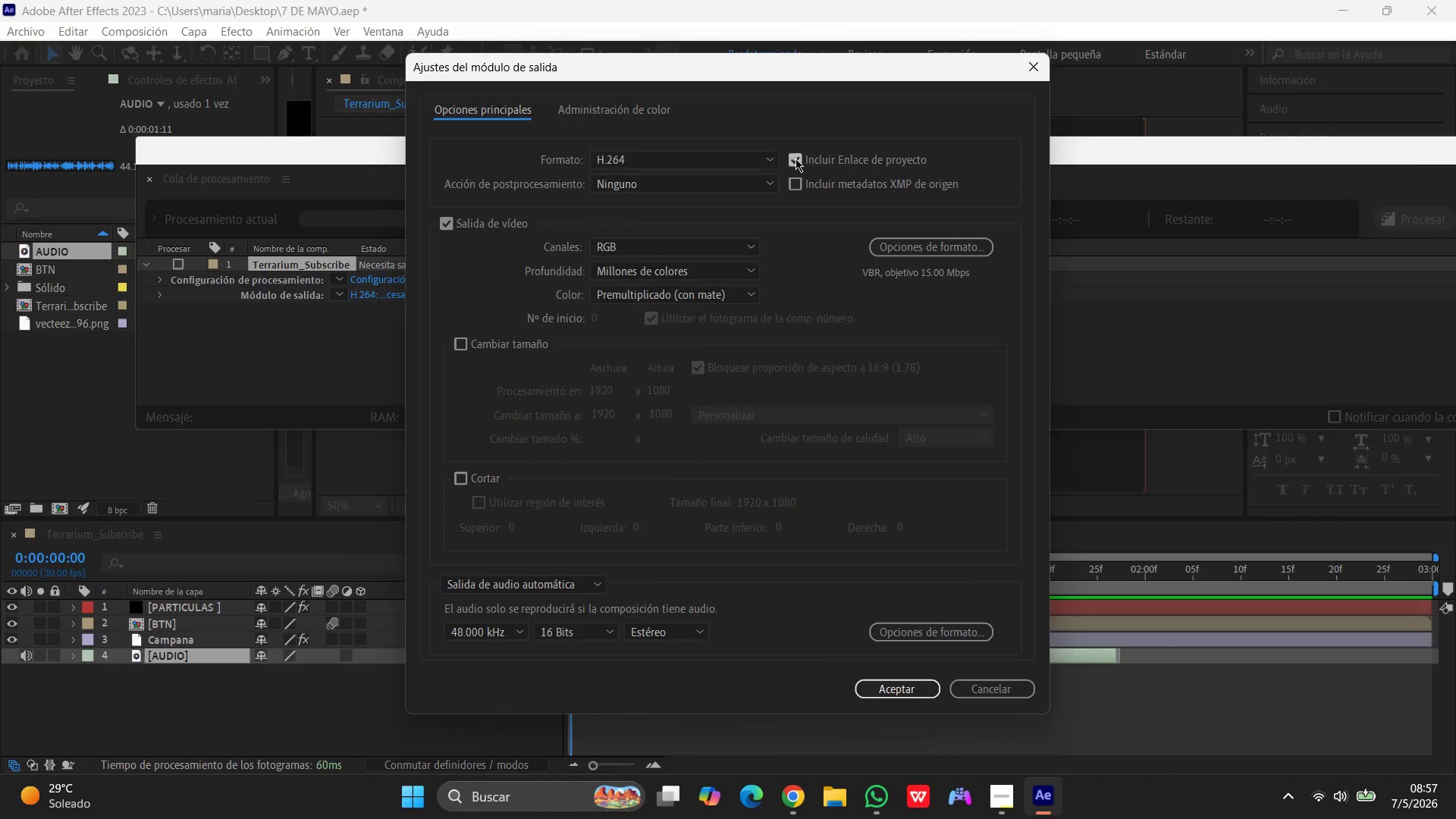 
left_click([770, 158])
 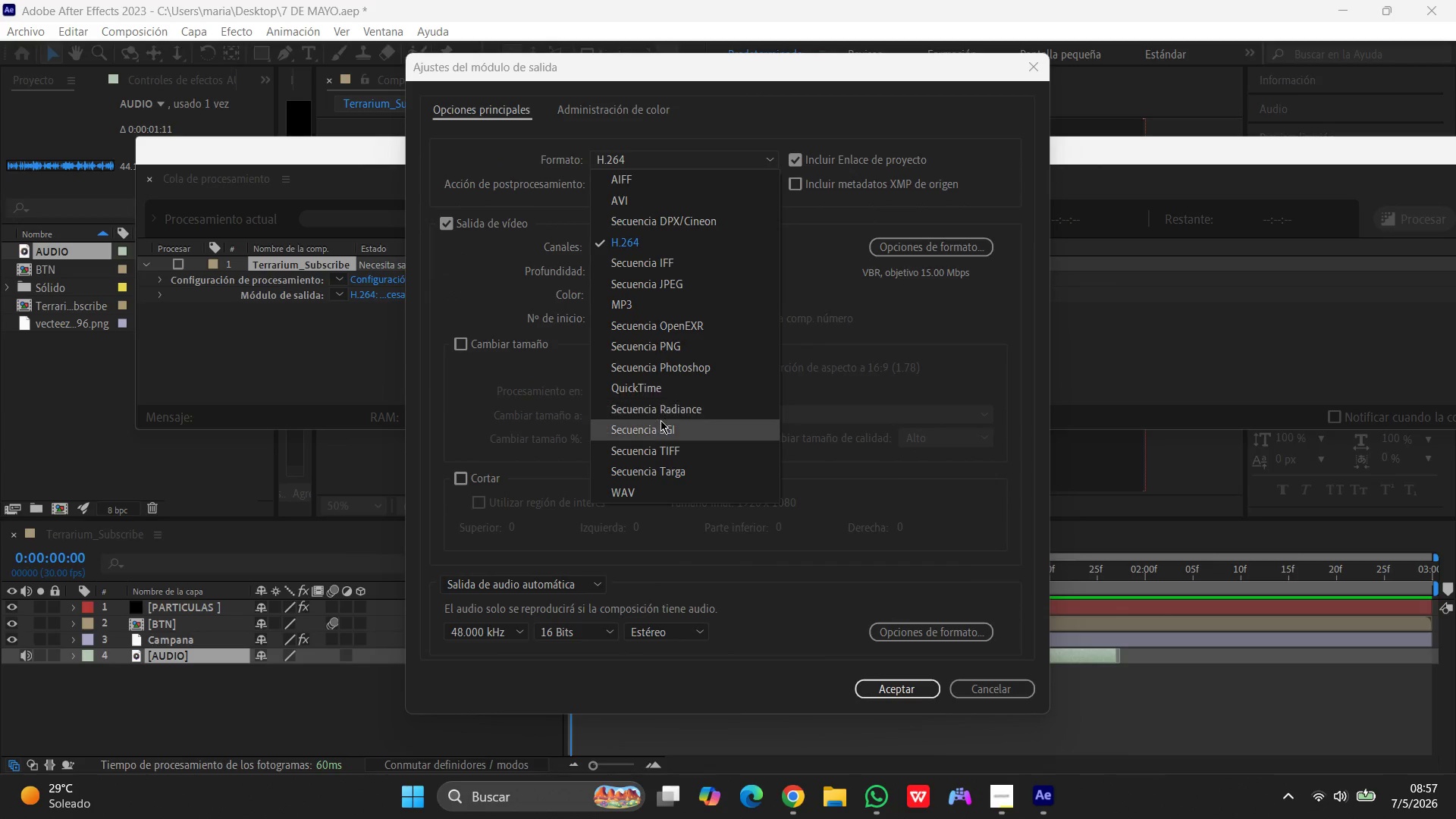 
left_click([645, 393])
 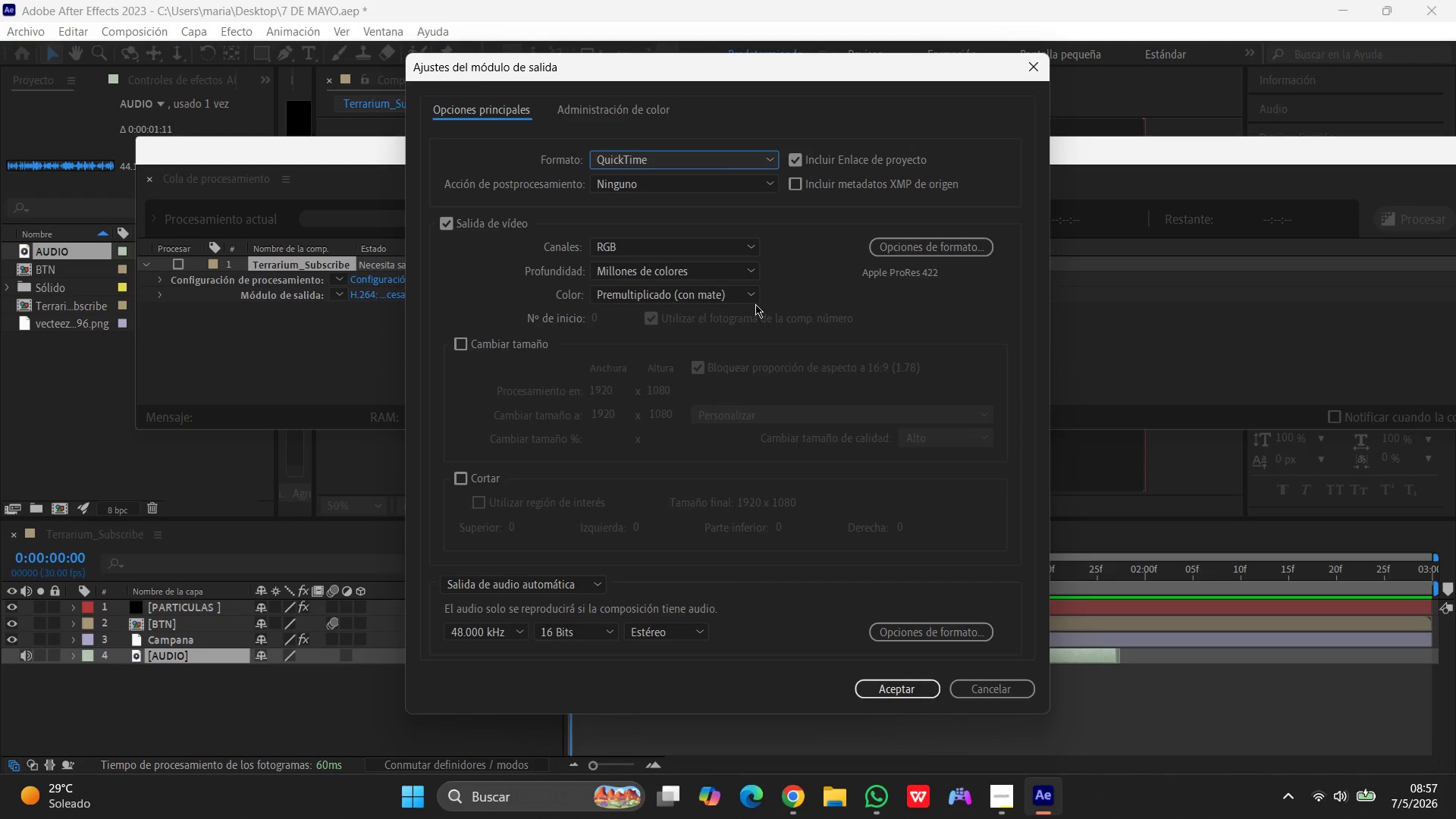 
wait(14.31)
 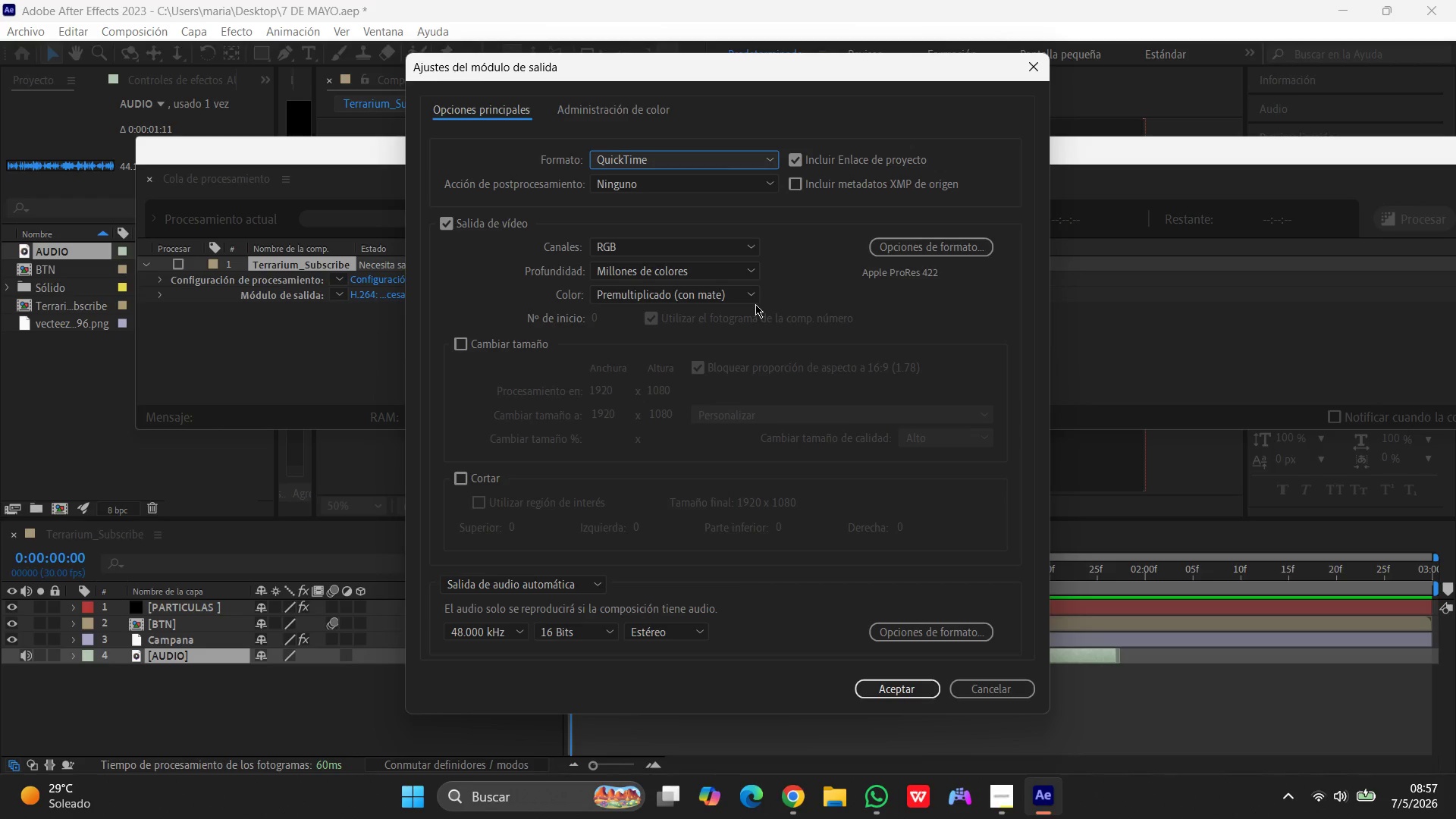 
left_click([887, 249])
 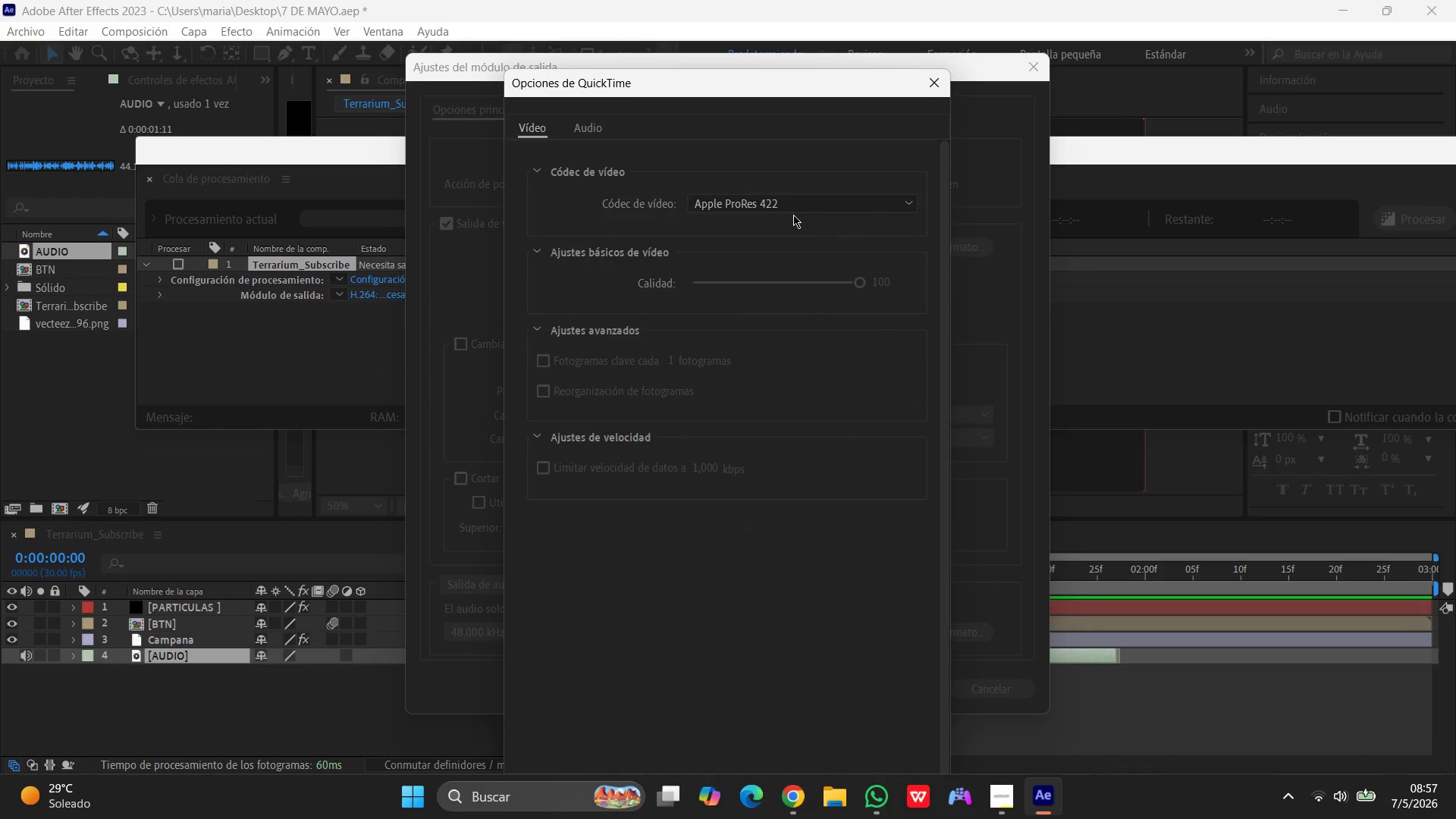 
left_click([796, 205])
 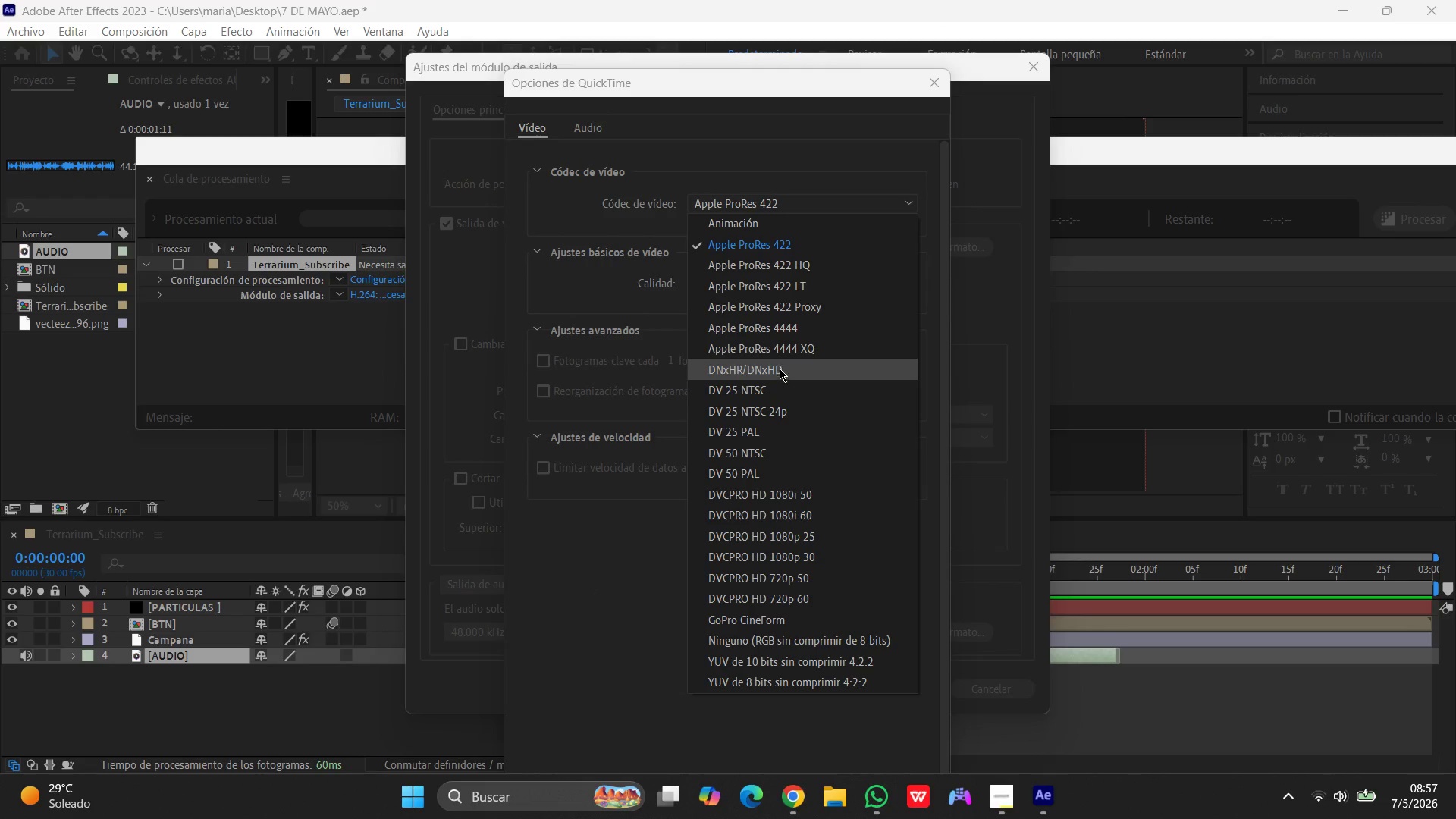 
left_click([785, 325])
 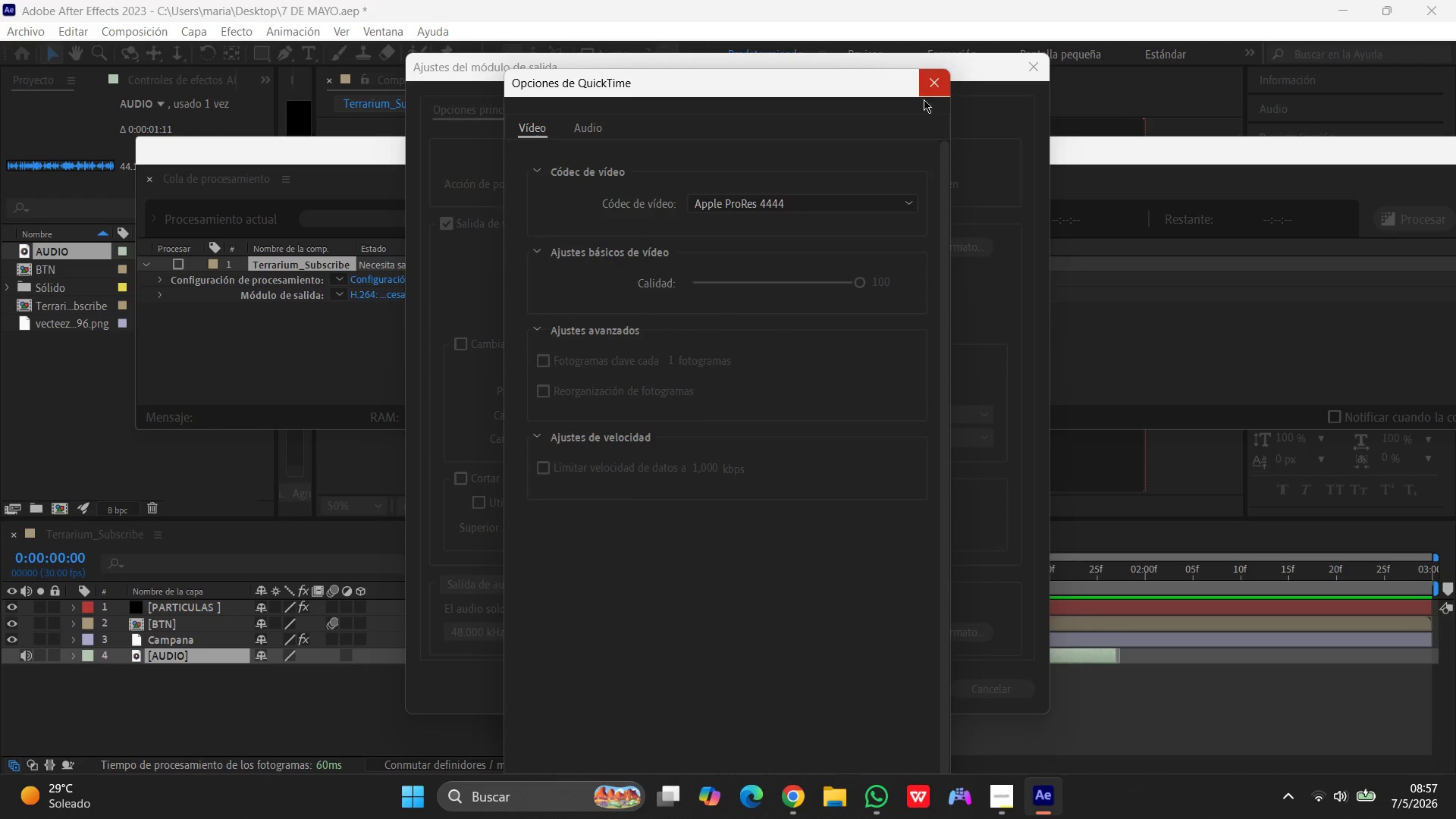 
scroll: coordinate [771, 529], scroll_direction: down, amount: 4.0
 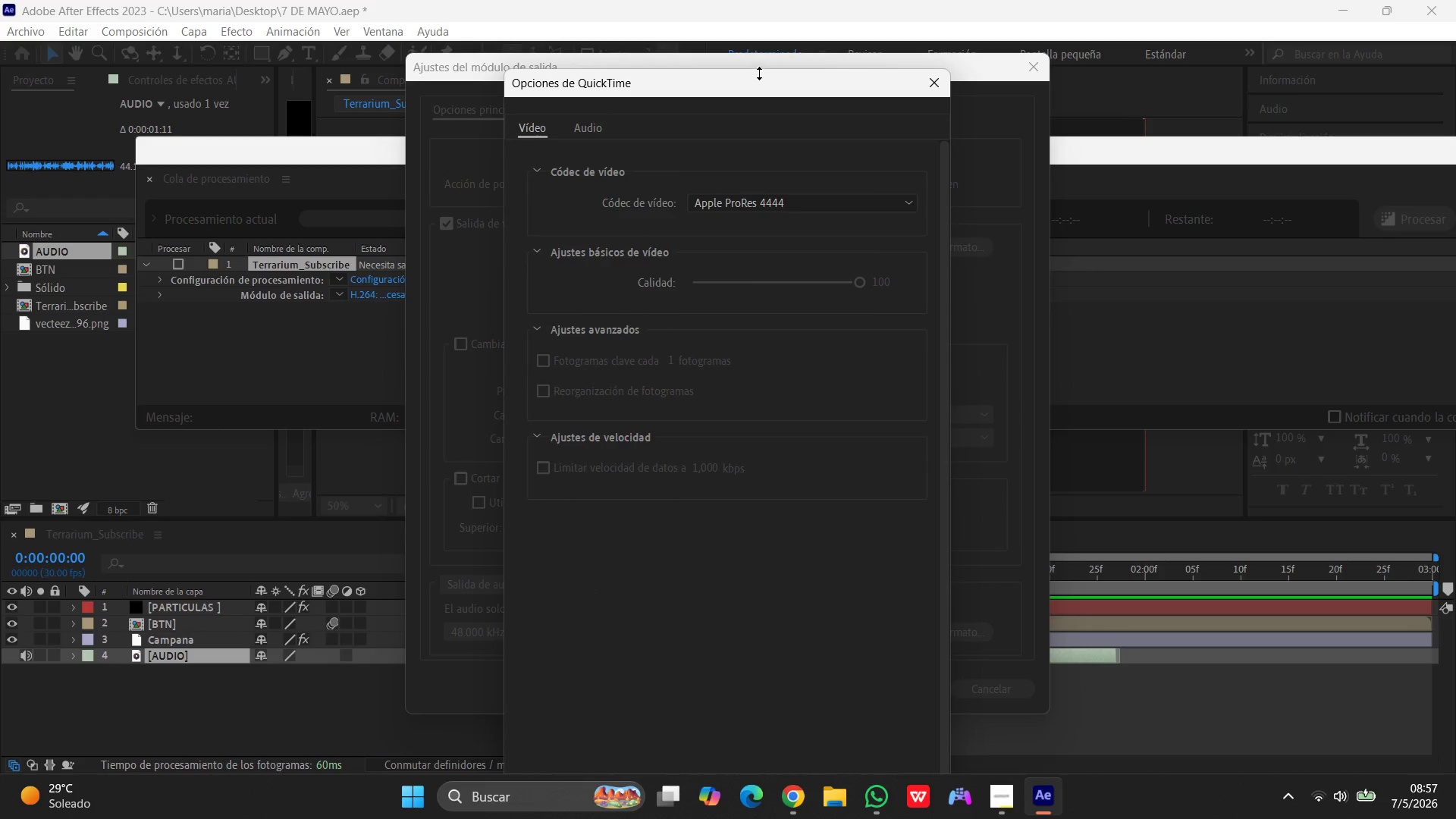 
left_click_drag(start_coordinate=[759, 73], to_coordinate=[761, 354])
 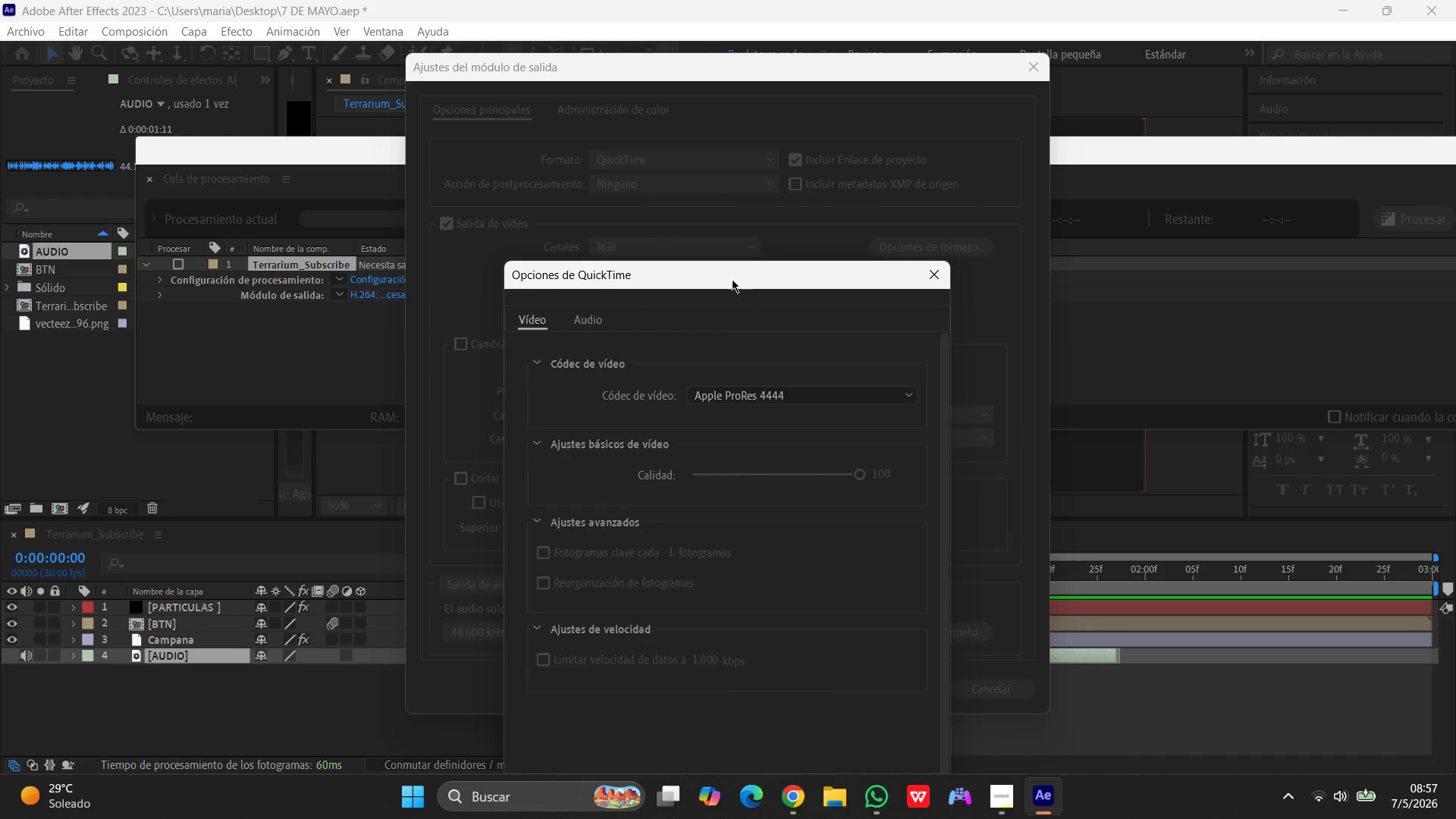 
left_click_drag(start_coordinate=[730, 277], to_coordinate=[758, 64])
 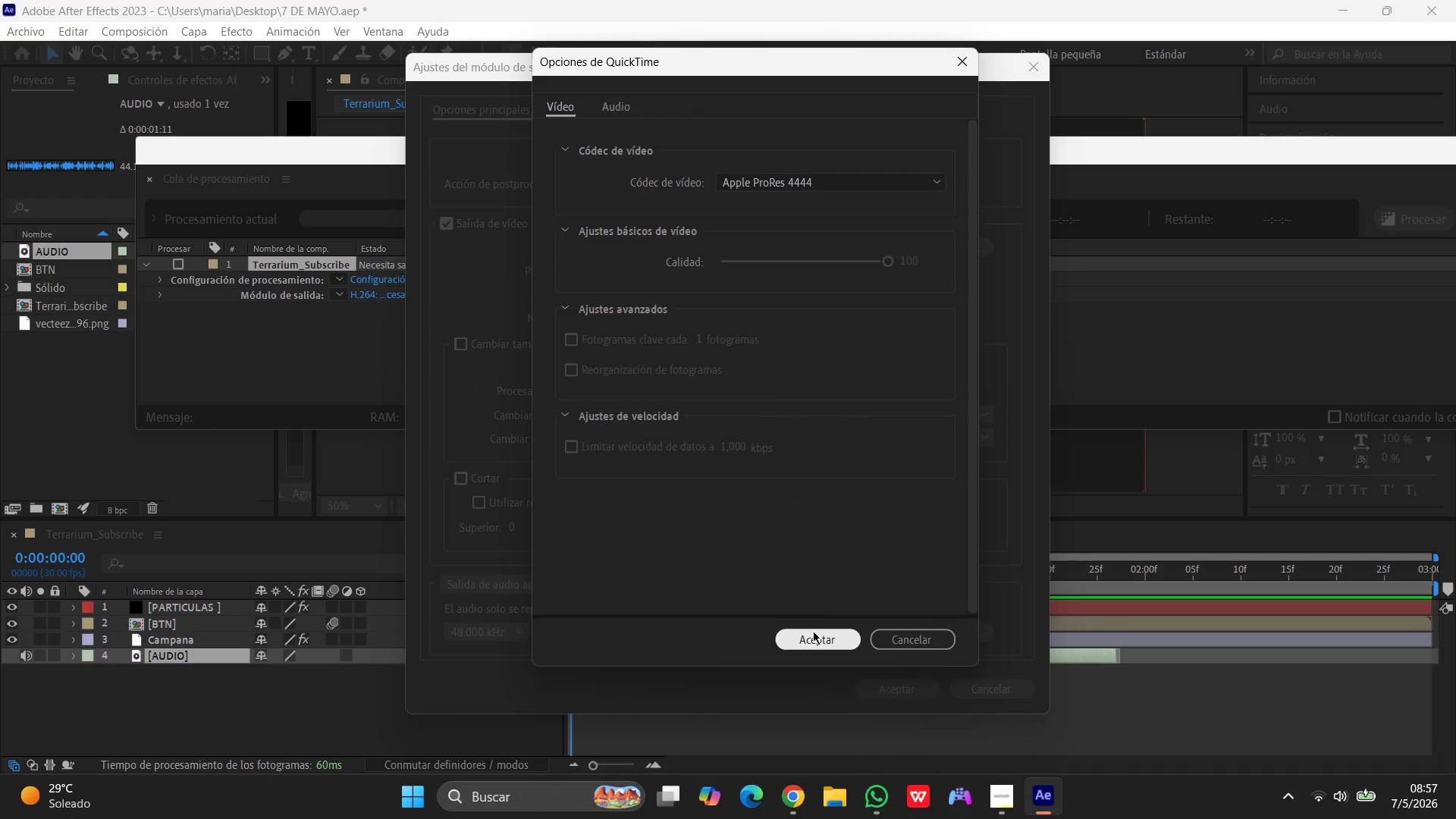 
left_click([808, 638])
 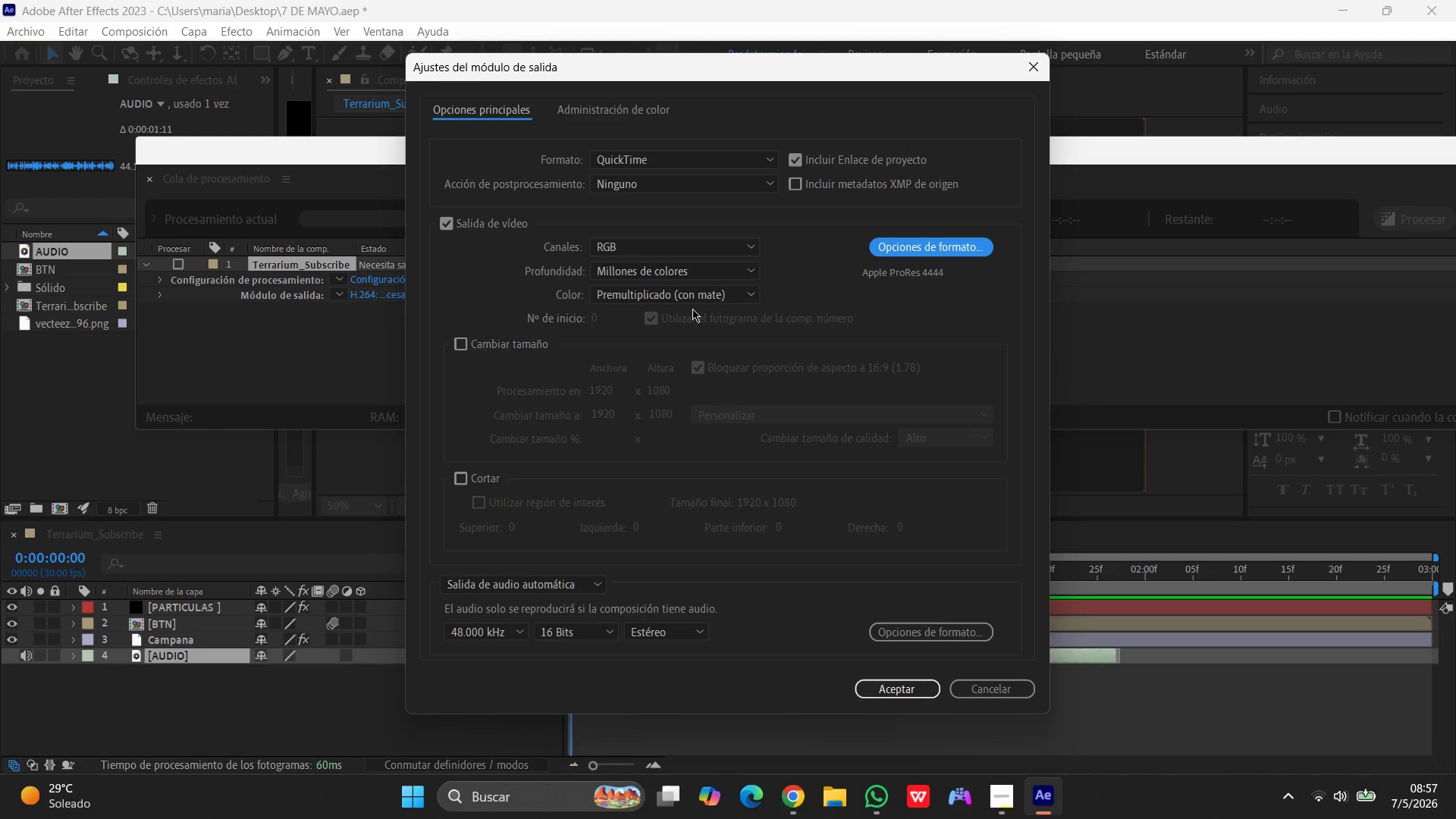 
left_click([696, 249])
 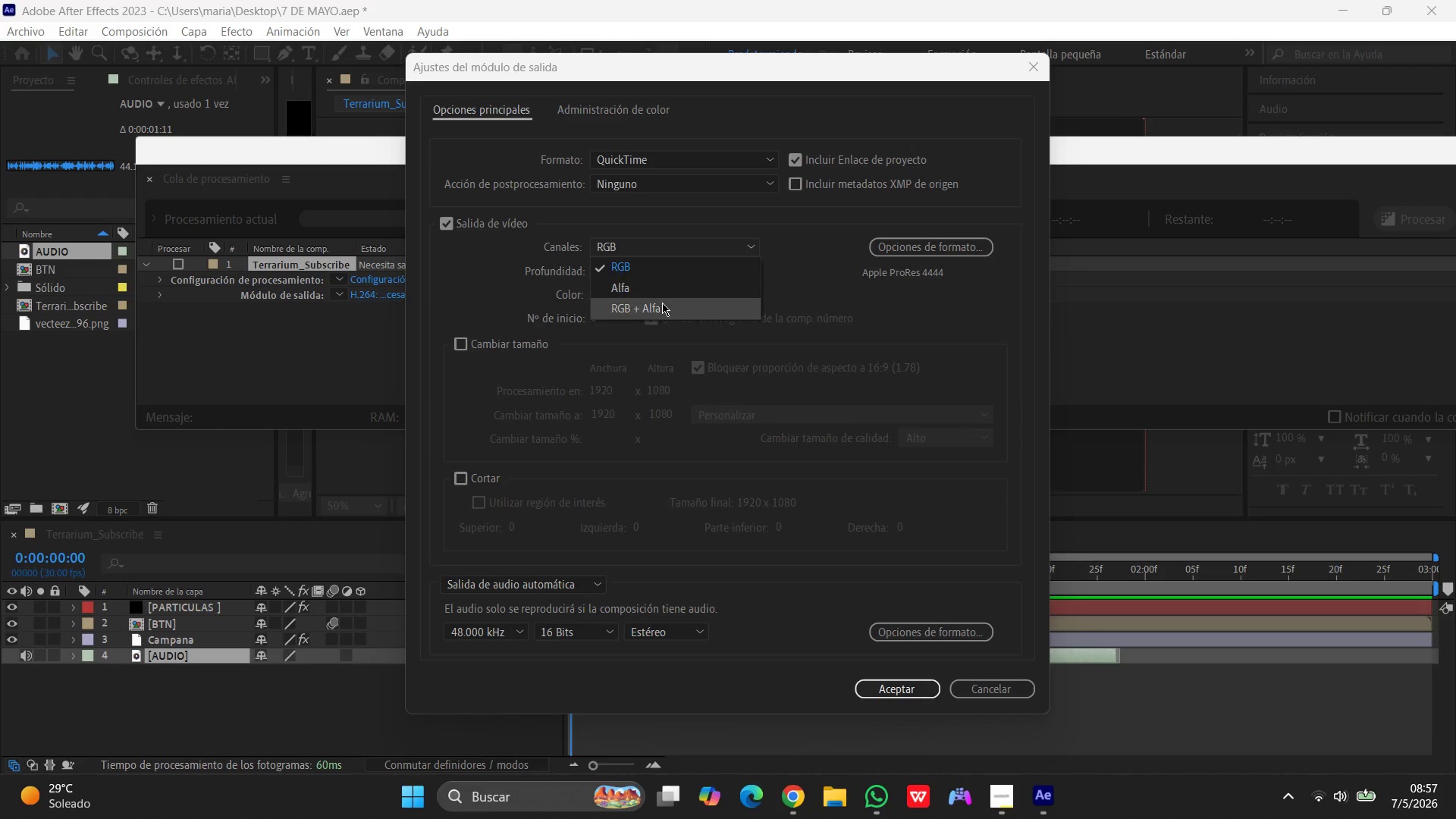 
left_click([662, 303])
 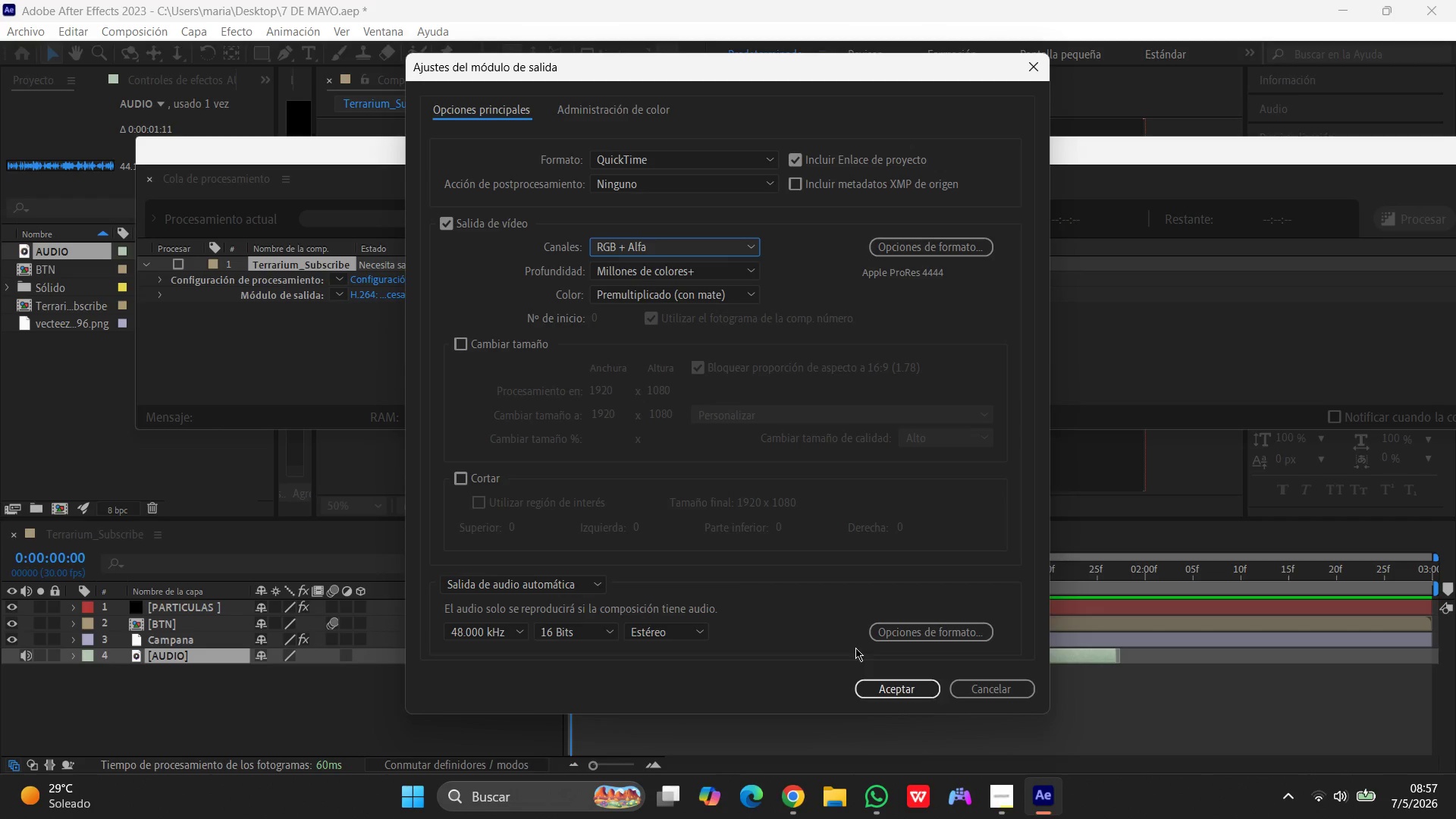 
left_click([869, 681])
 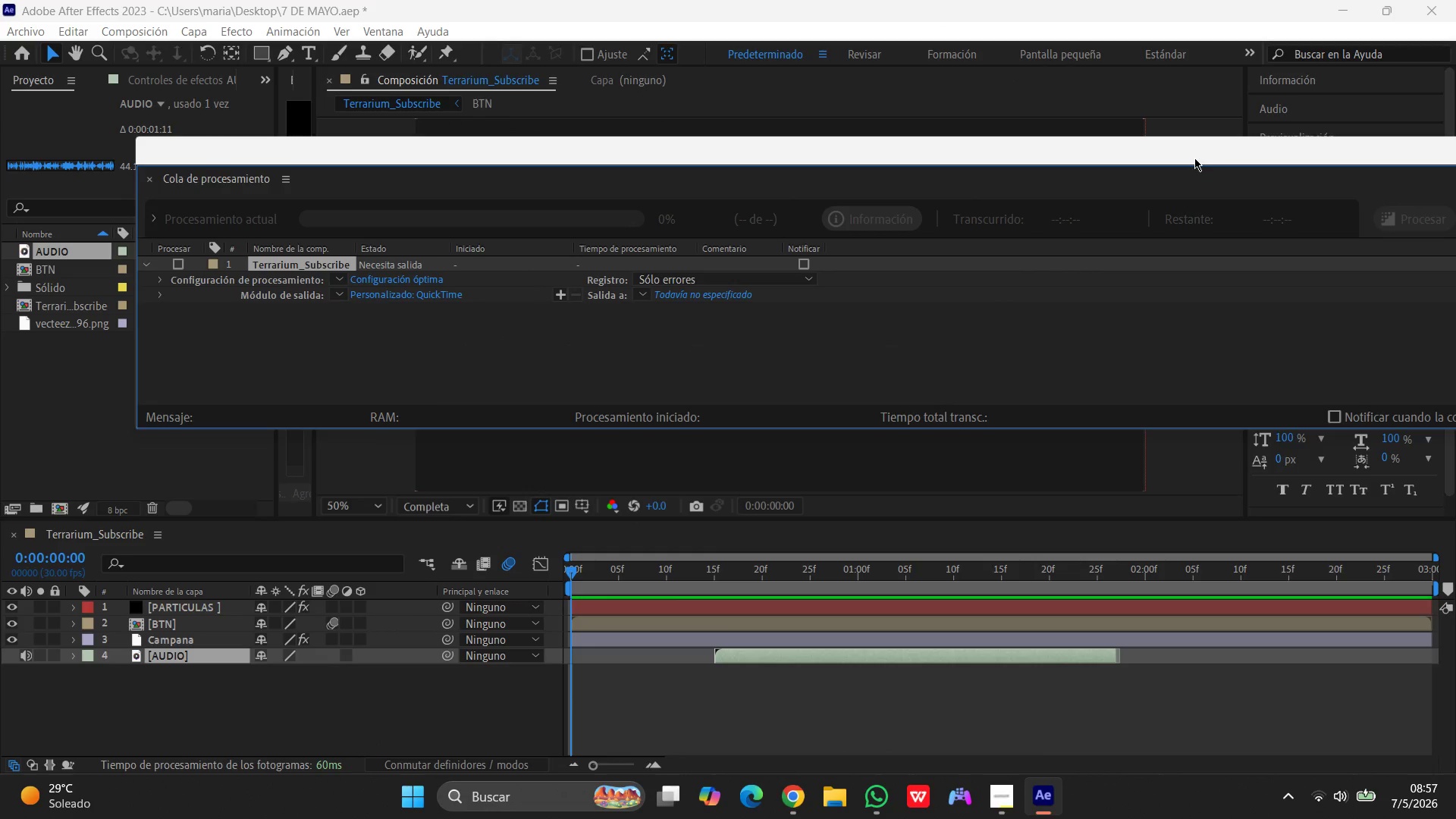 
left_click_drag(start_coordinate=[1176, 164], to_coordinate=[1115, 170])
 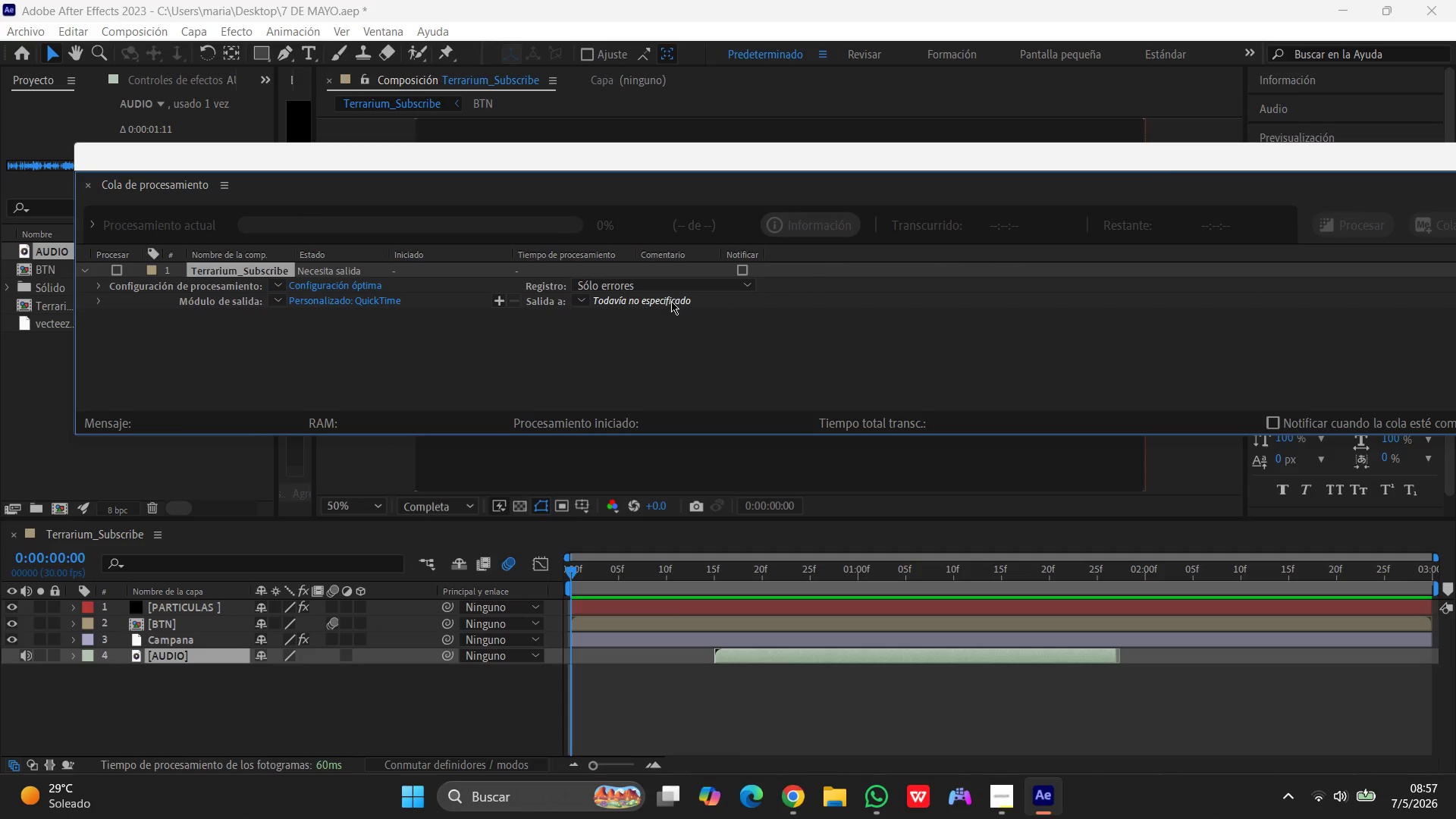 
left_click([670, 301])
 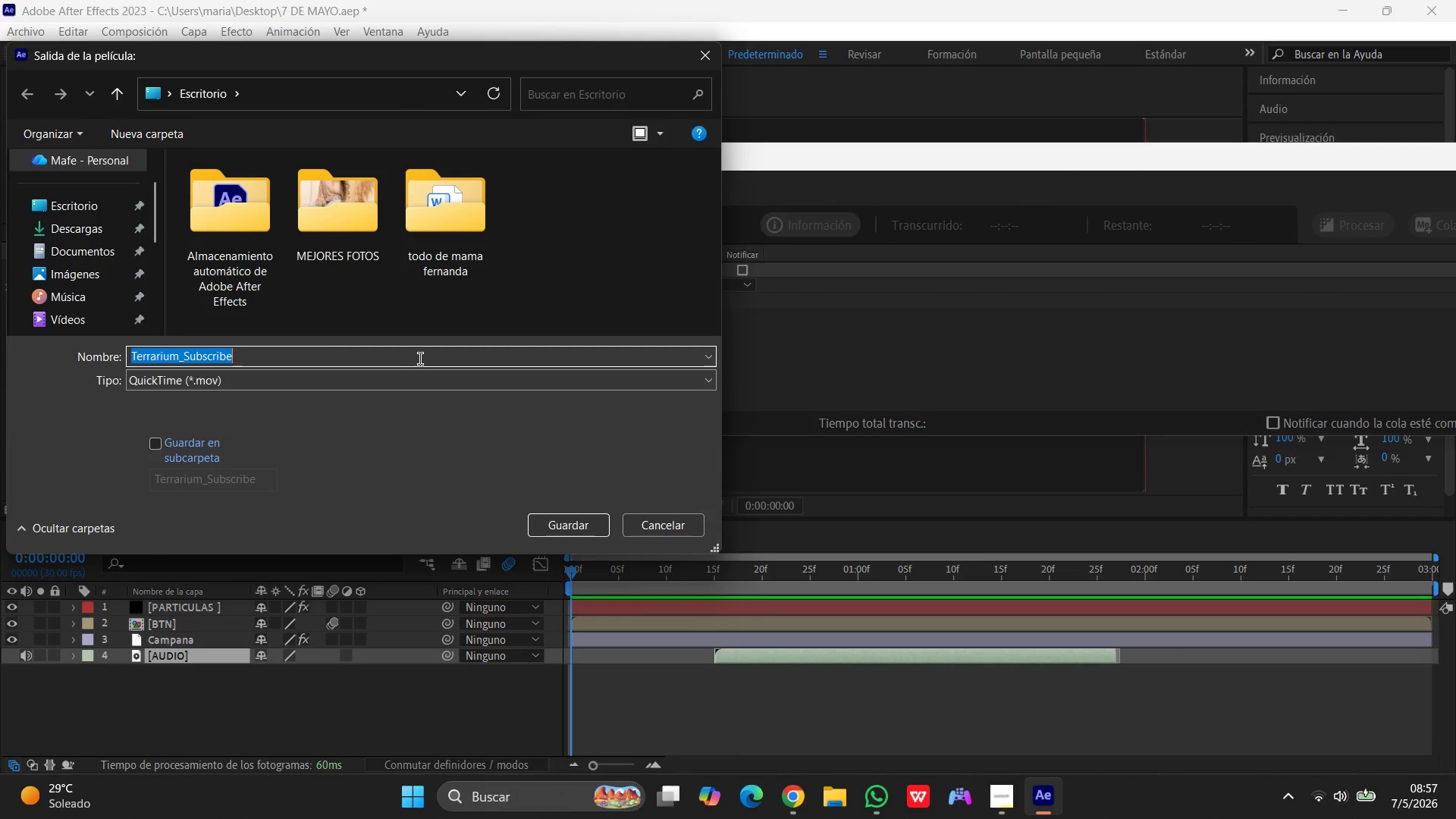 
left_click([381, 350])
 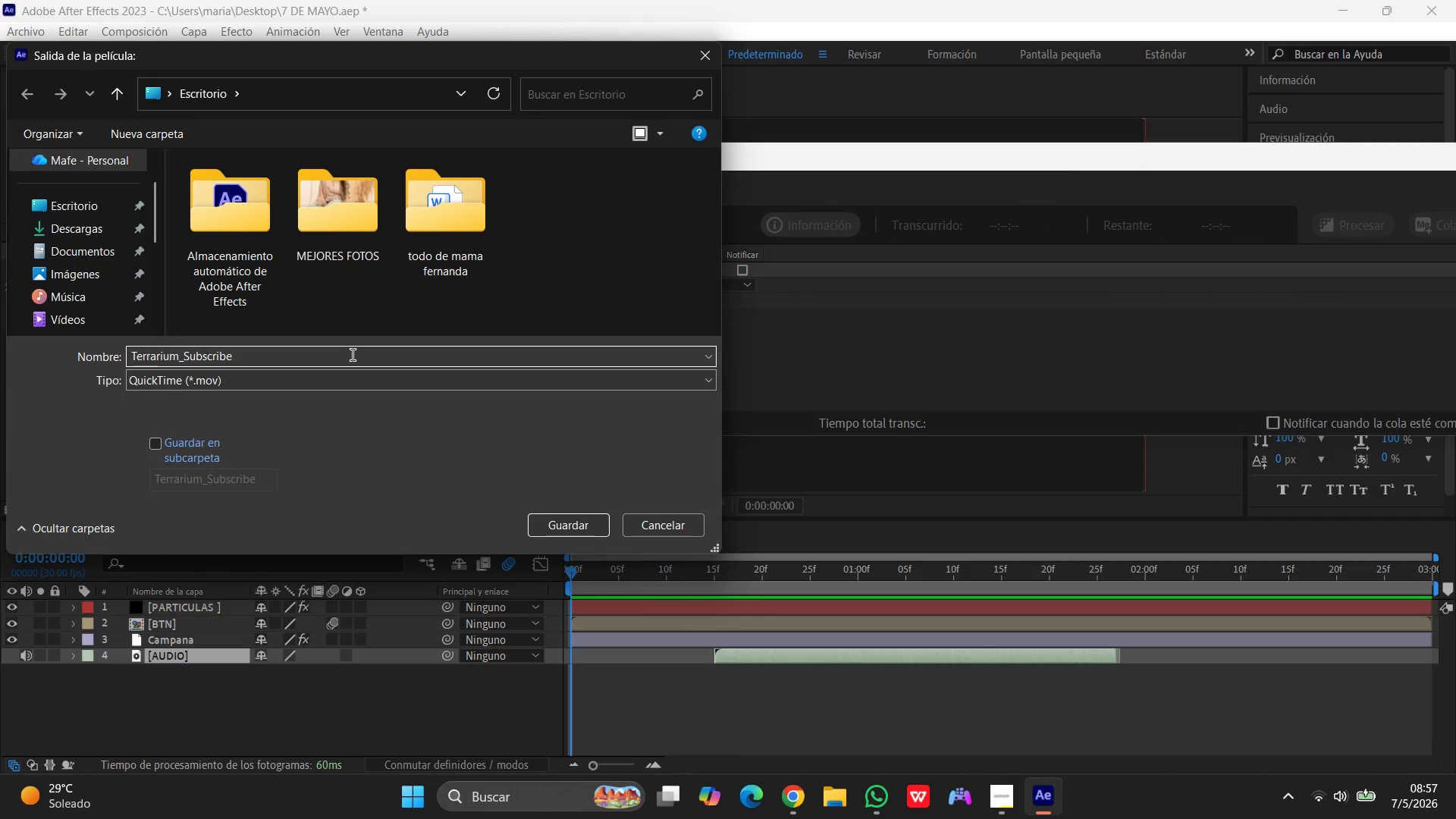 
type(ll_ALPHA)
 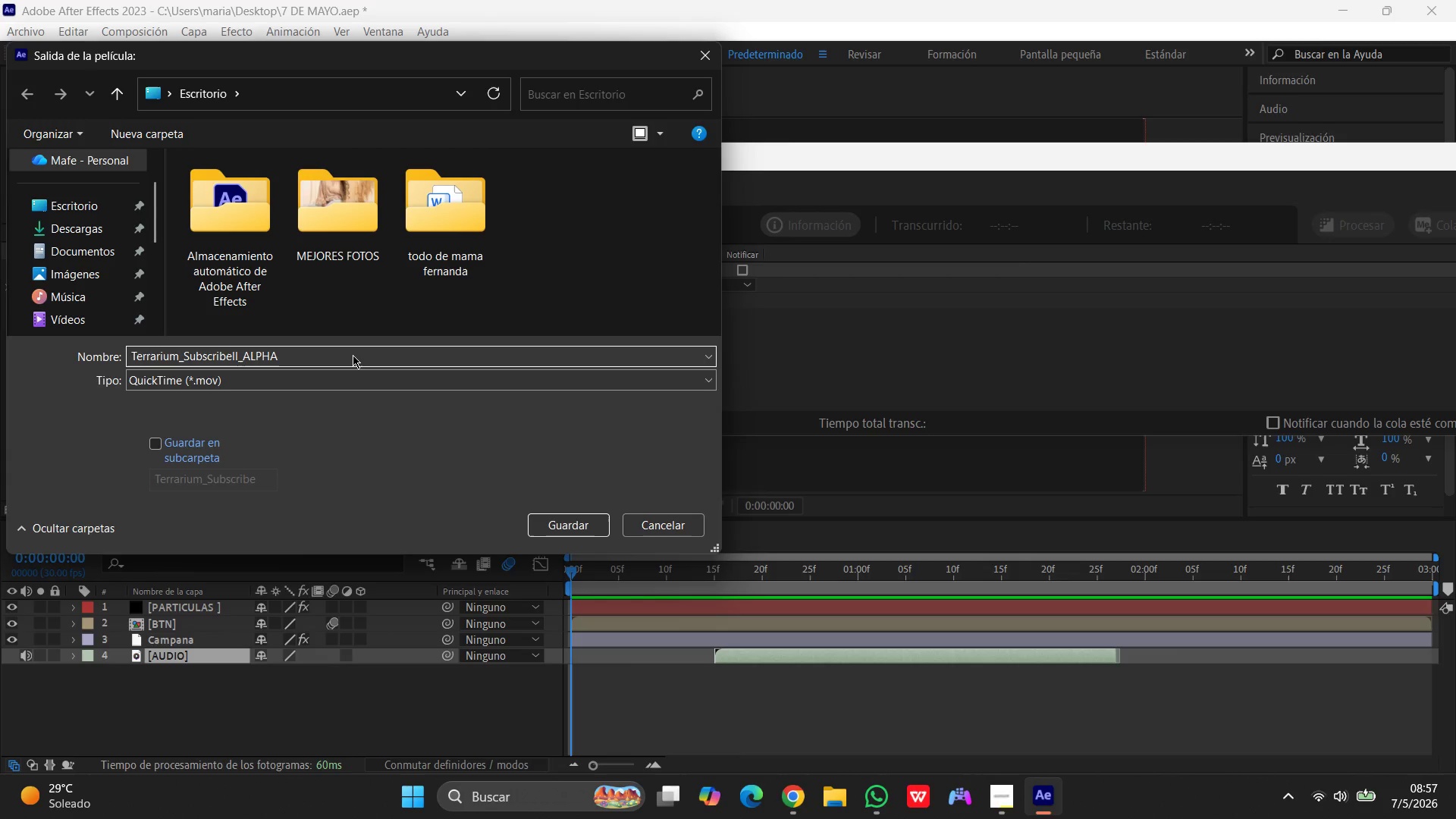 
left_click([81, 209])
 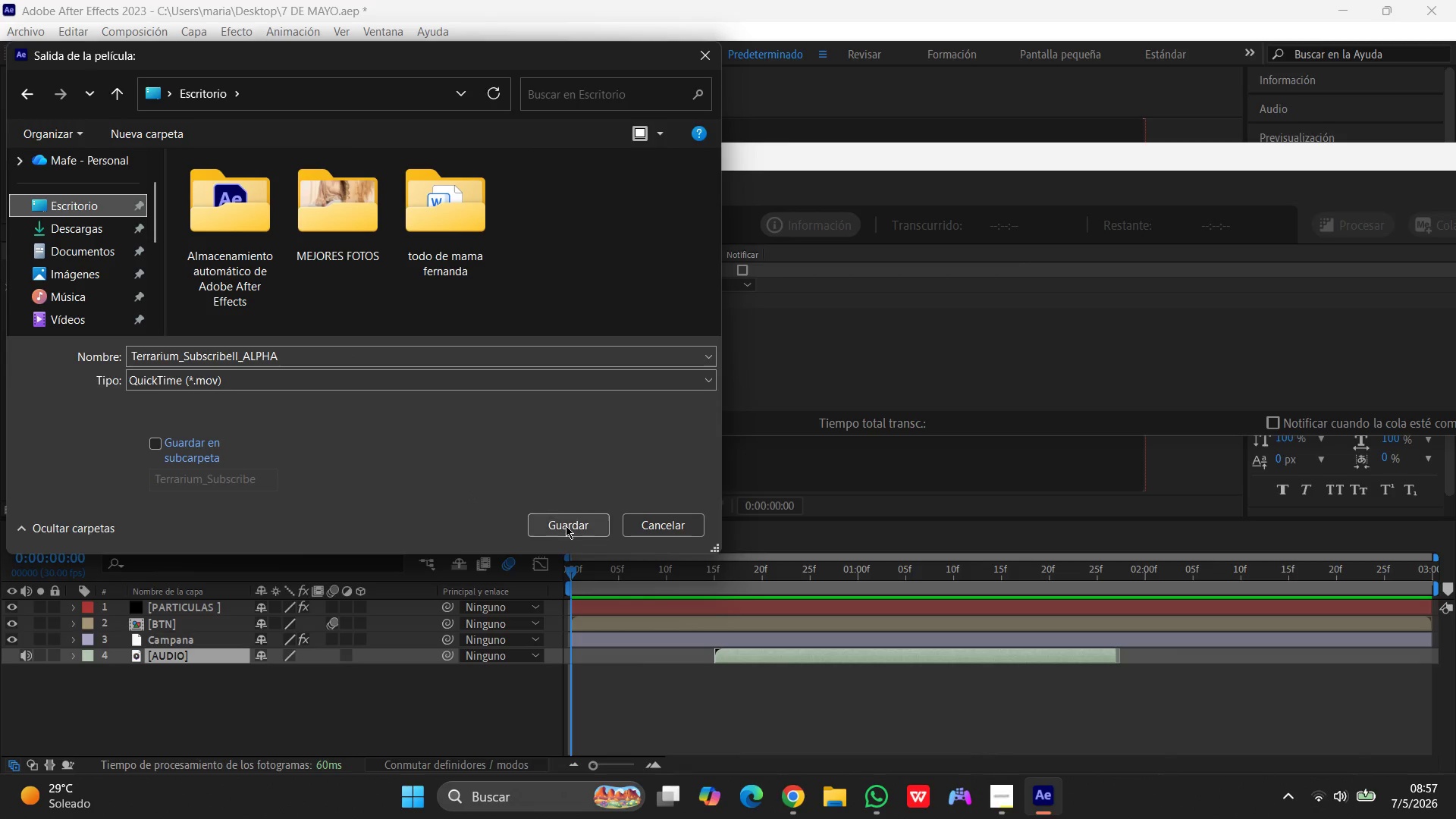 
left_click([566, 526])
 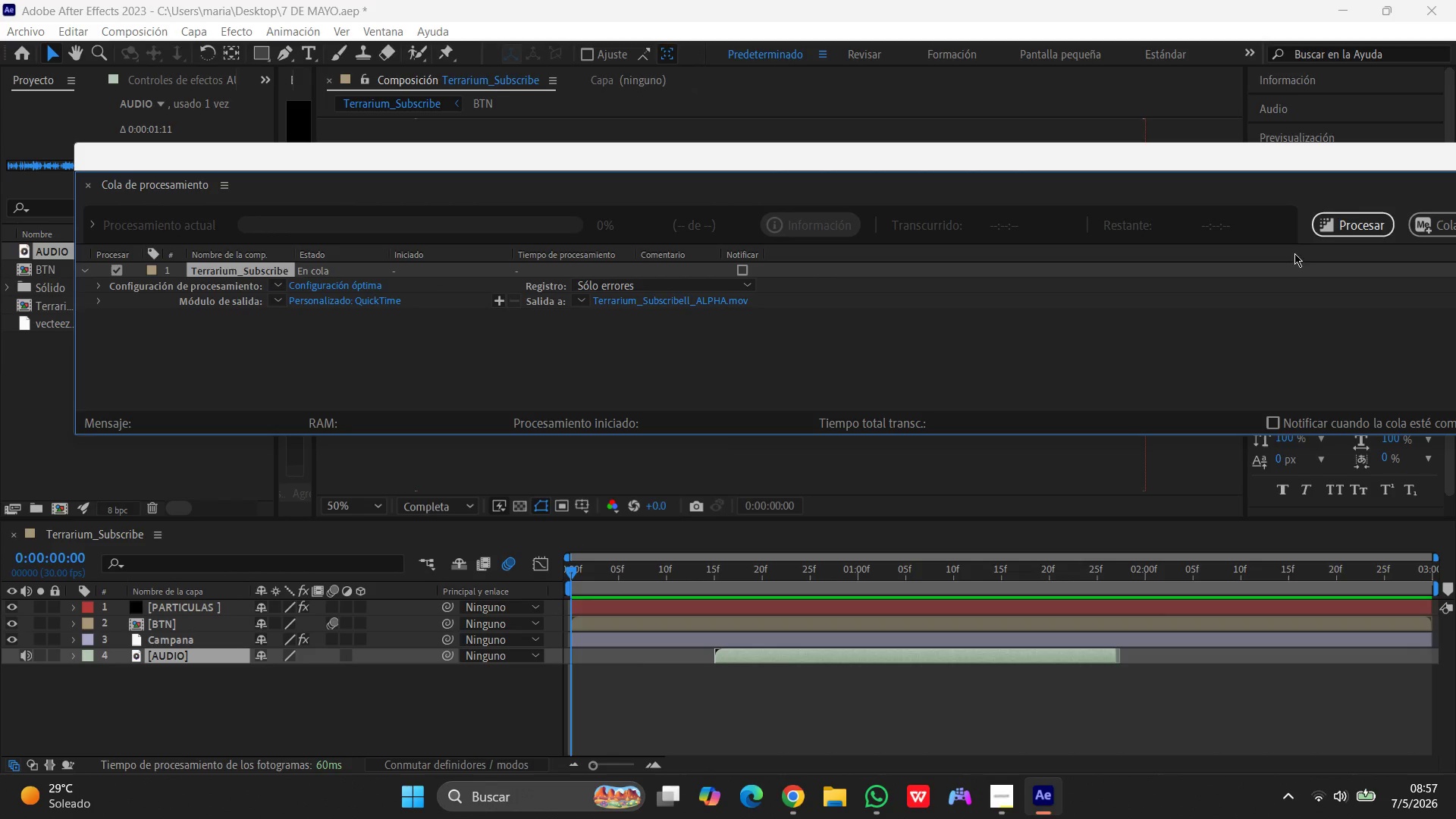 
left_click([1332, 221])
 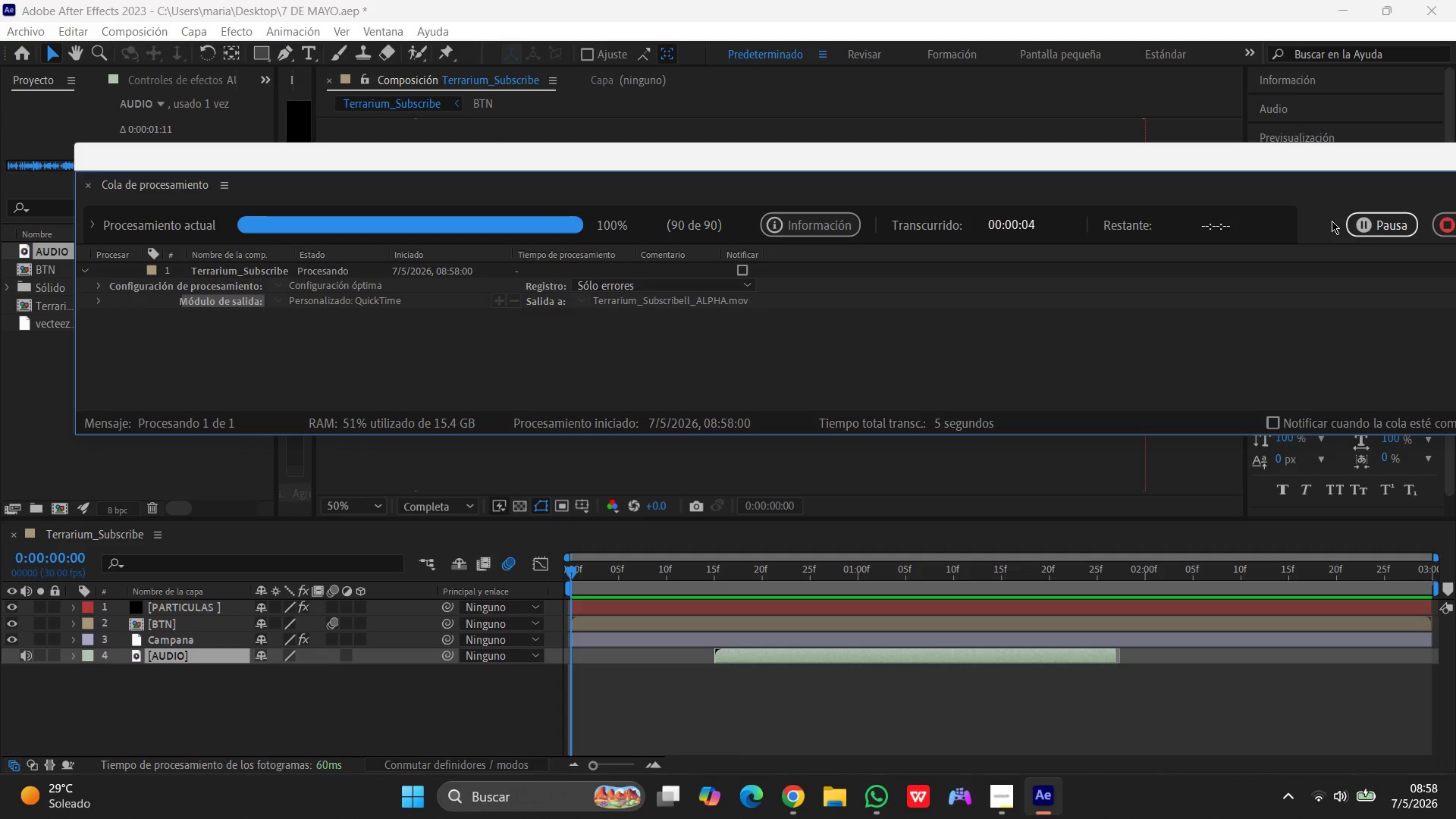 
wait(7.22)
 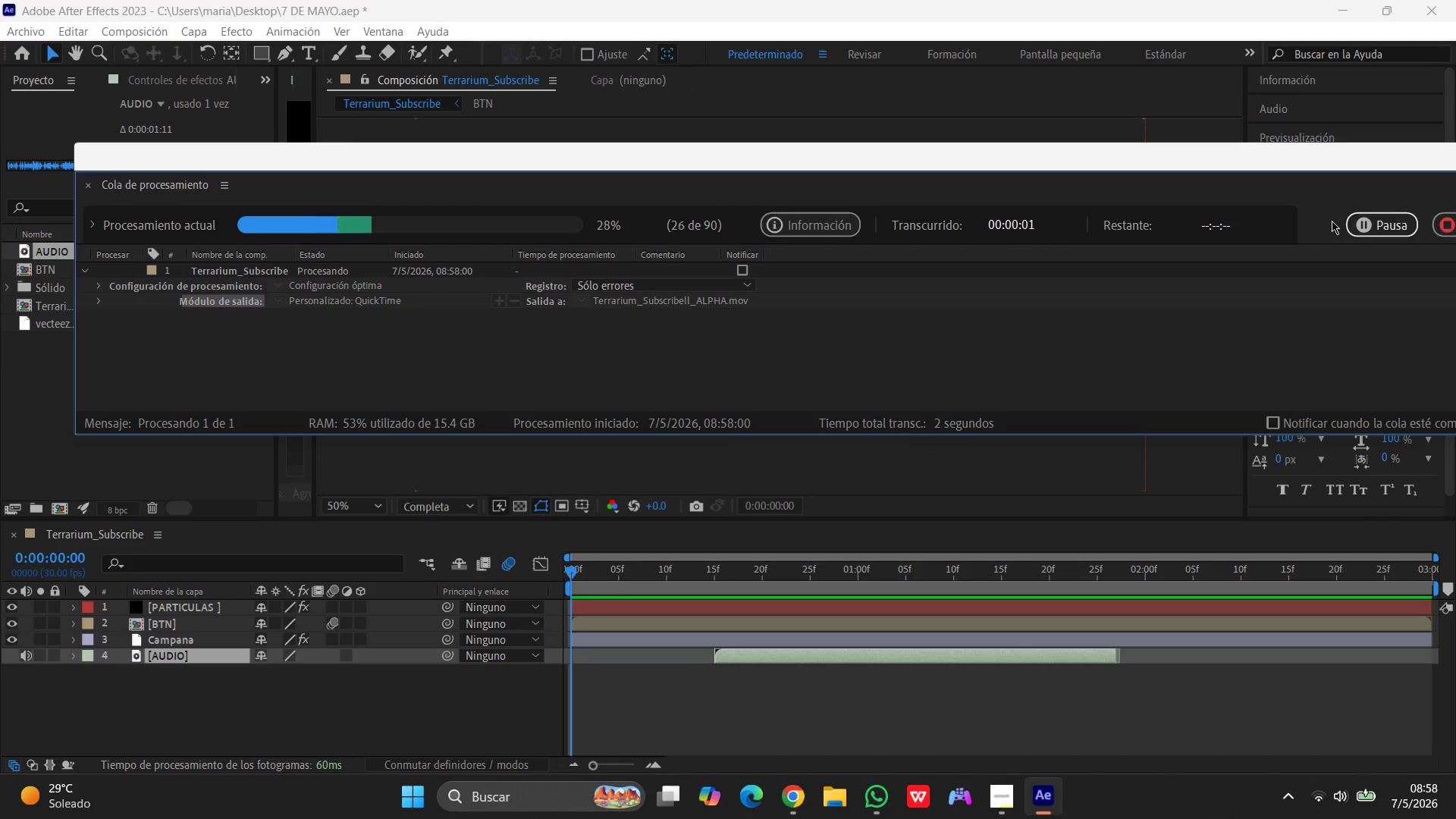 
left_click_drag(start_coordinate=[1047, 158], to_coordinate=[836, 149])
 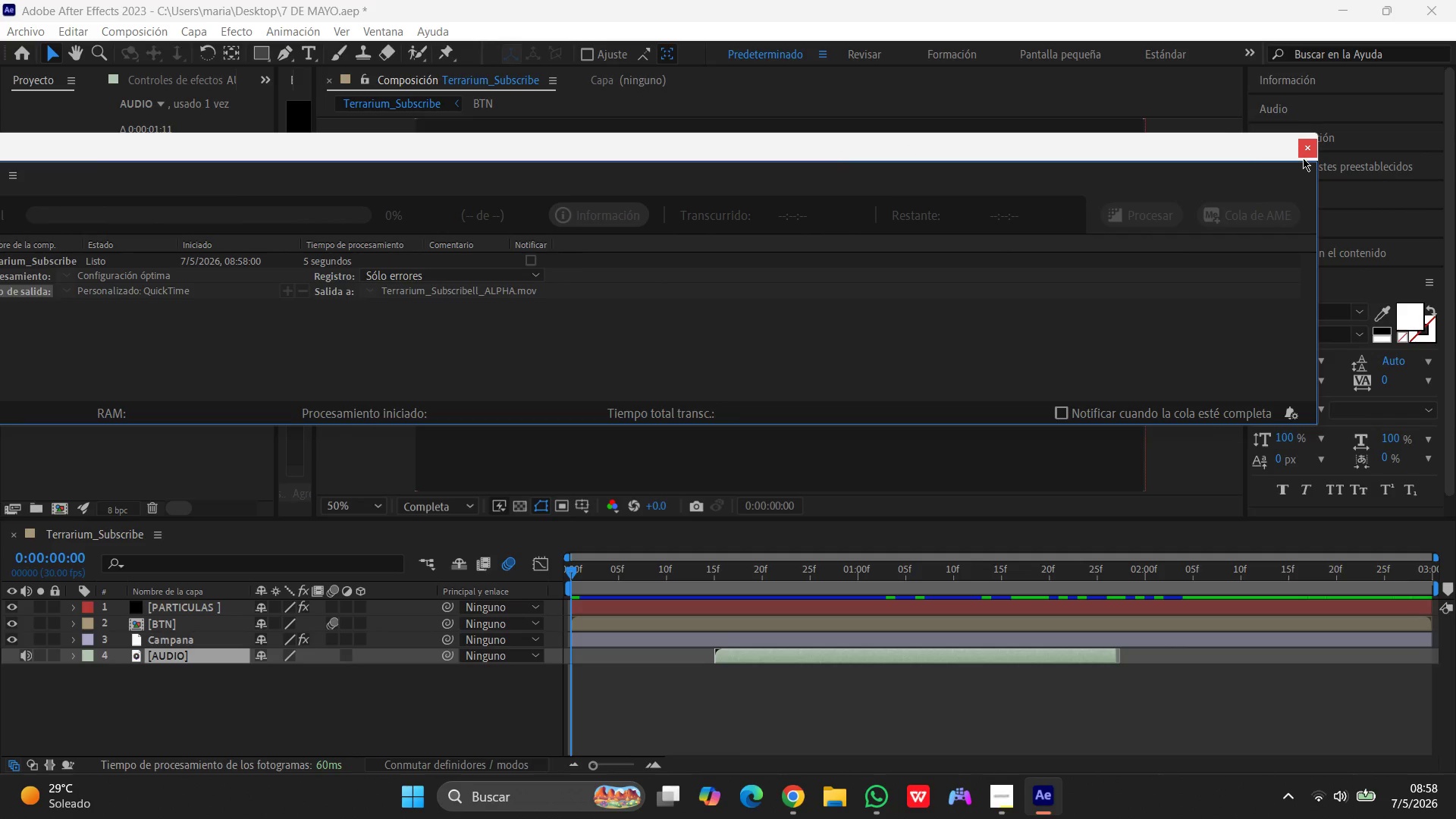 
left_click_drag(start_coordinate=[1180, 147], to_coordinate=[1162, 151])
 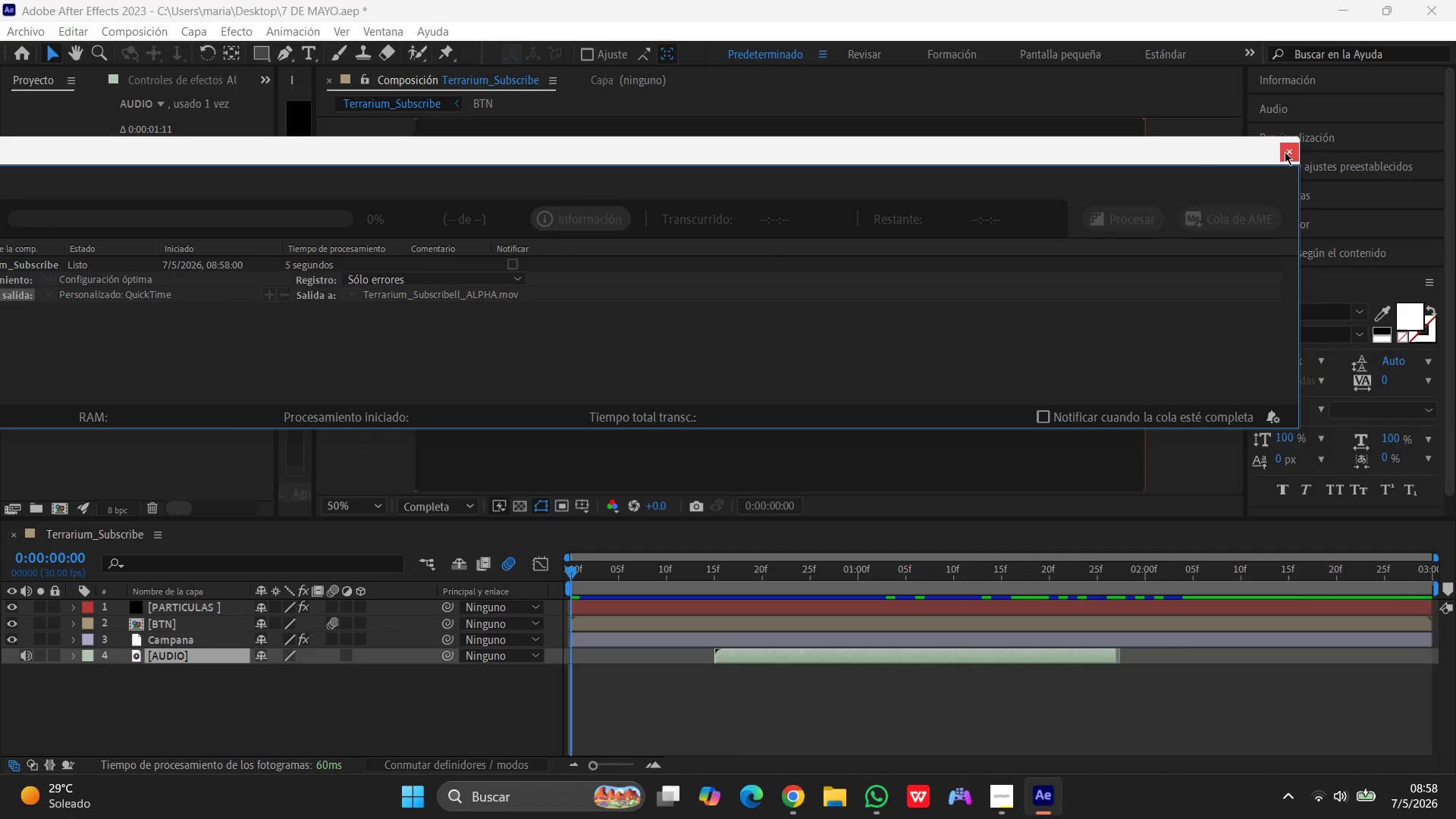 
left_click([1286, 152])
 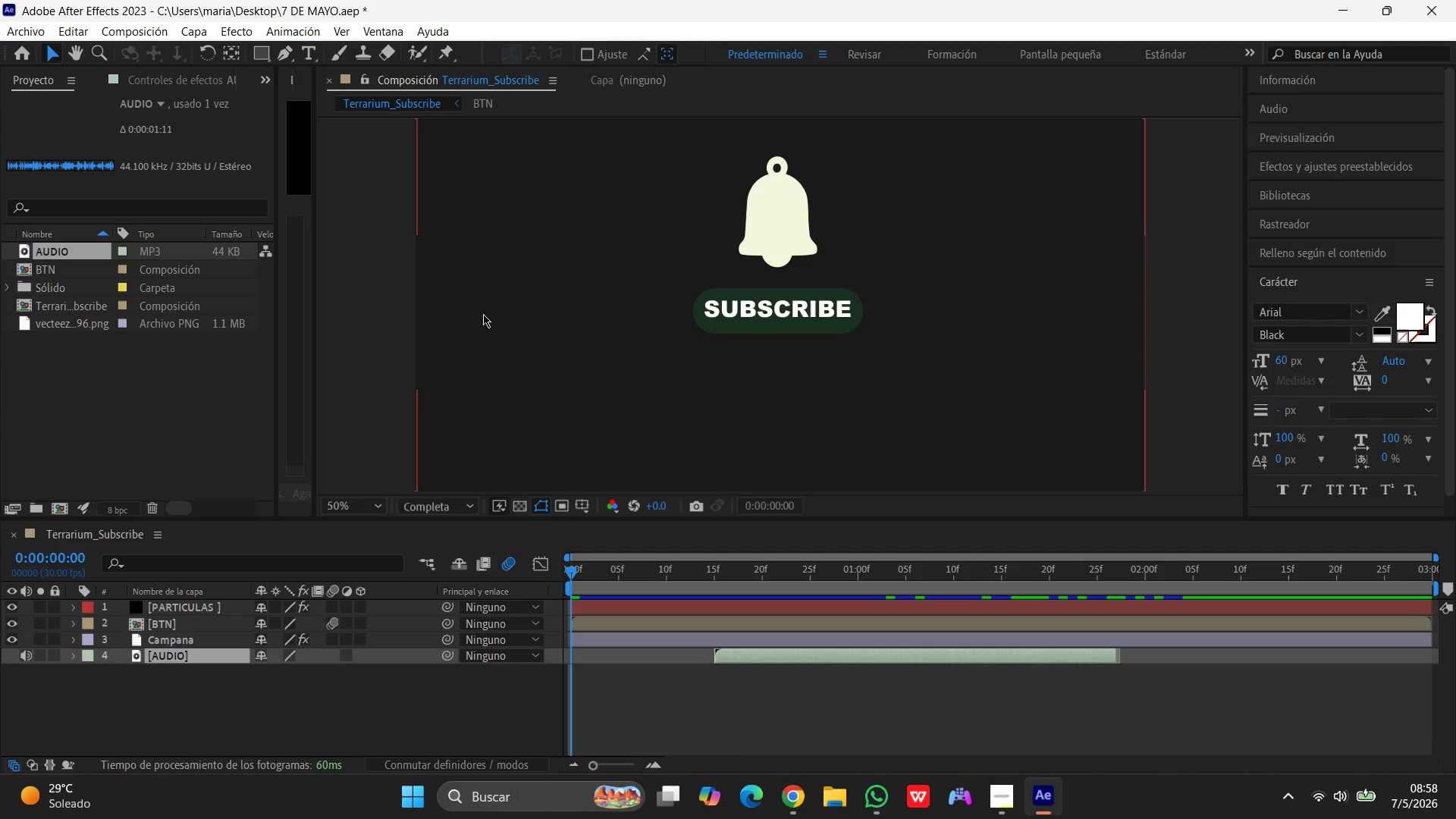 
wait(12.88)
 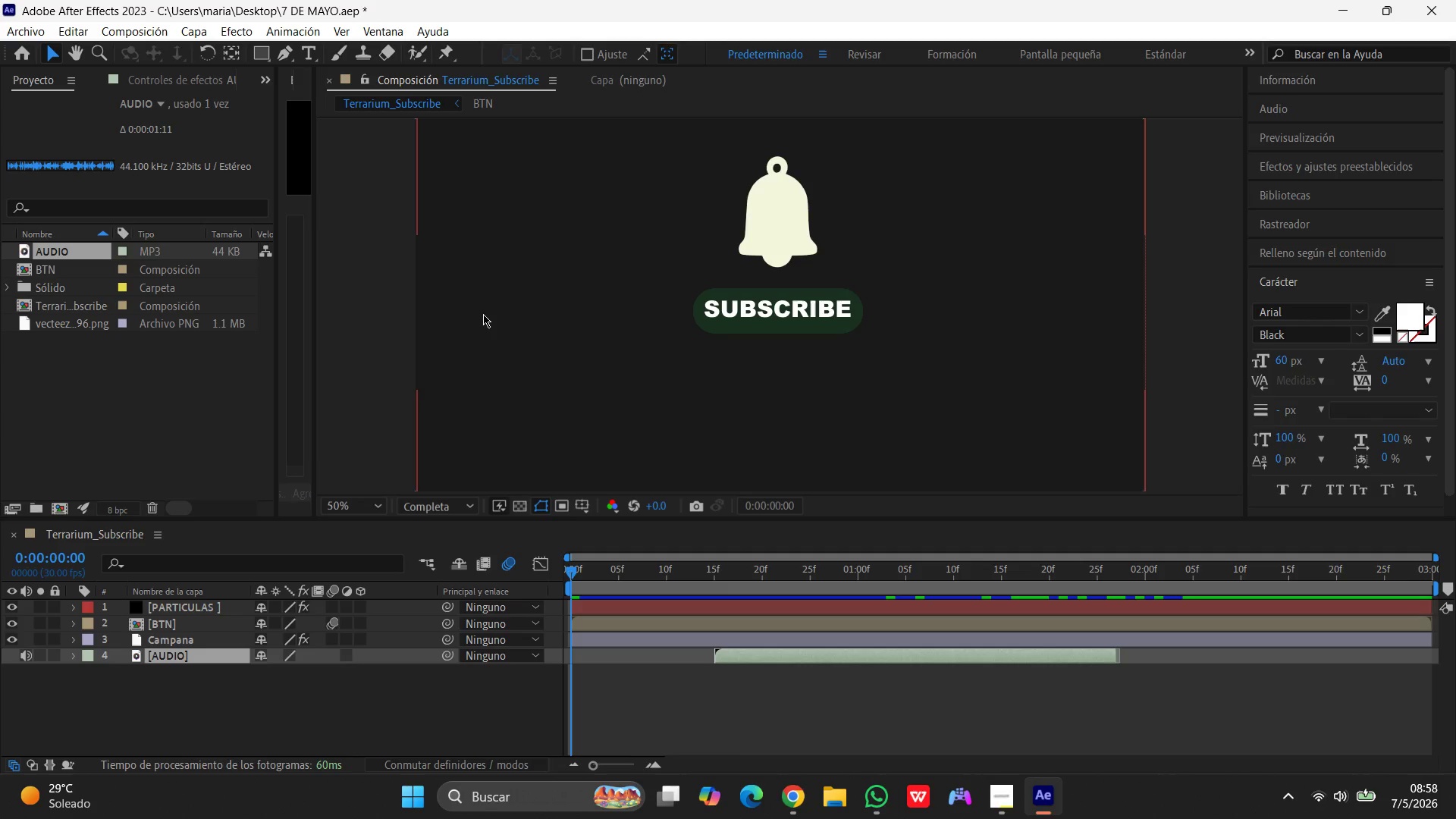 
left_click([202, 29])
 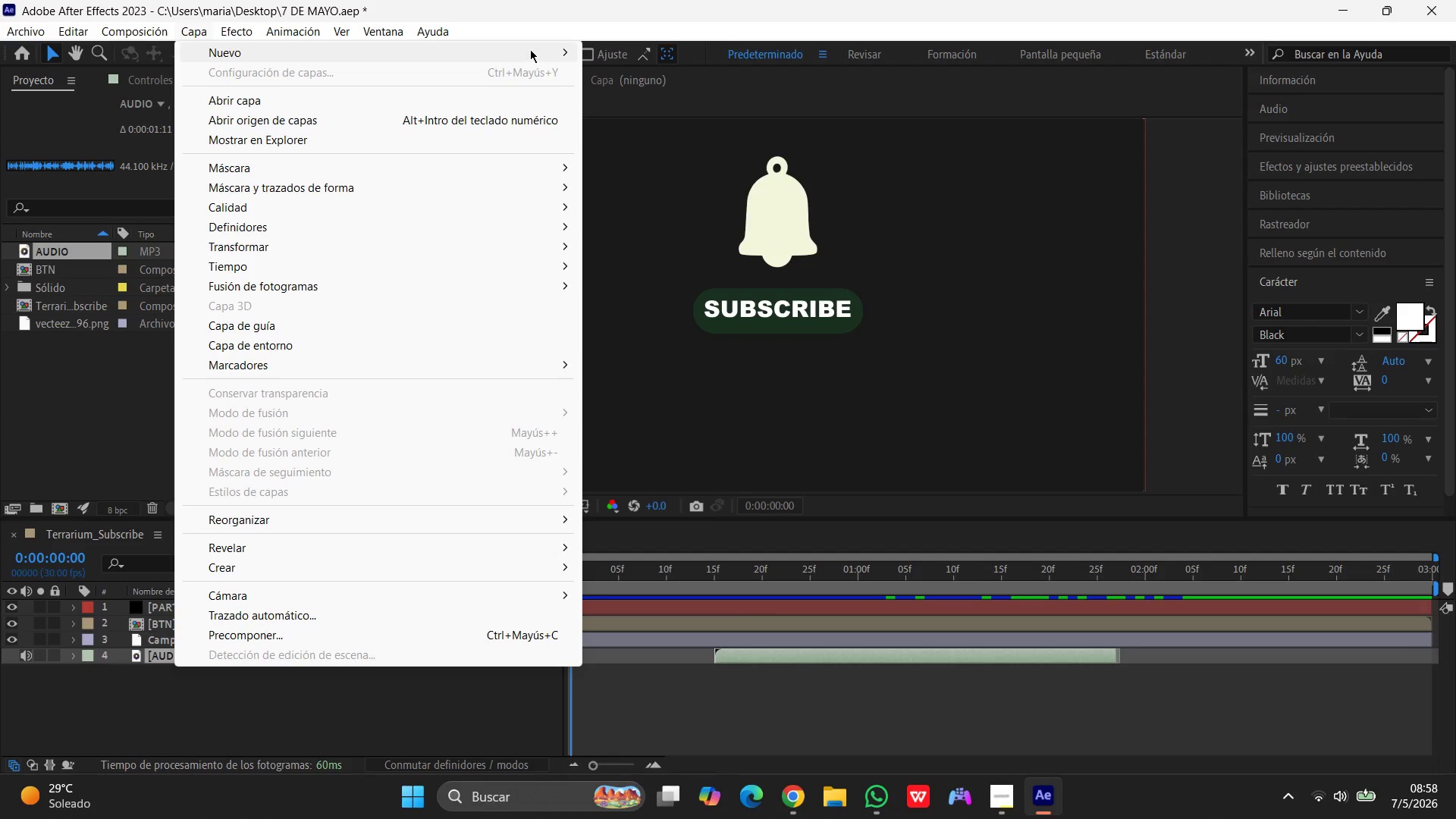 
left_click([629, 74])
 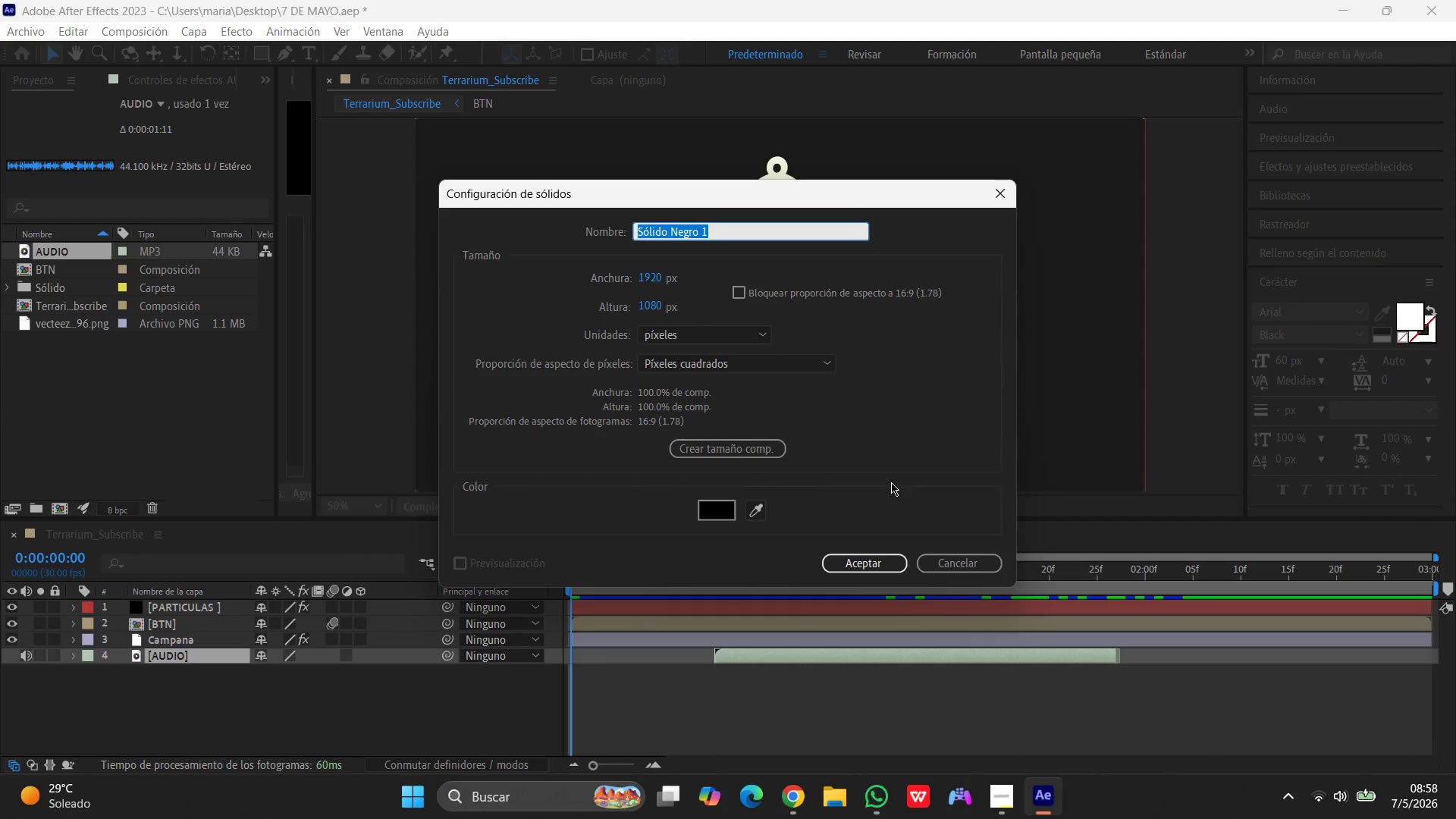 
left_click([714, 504])
 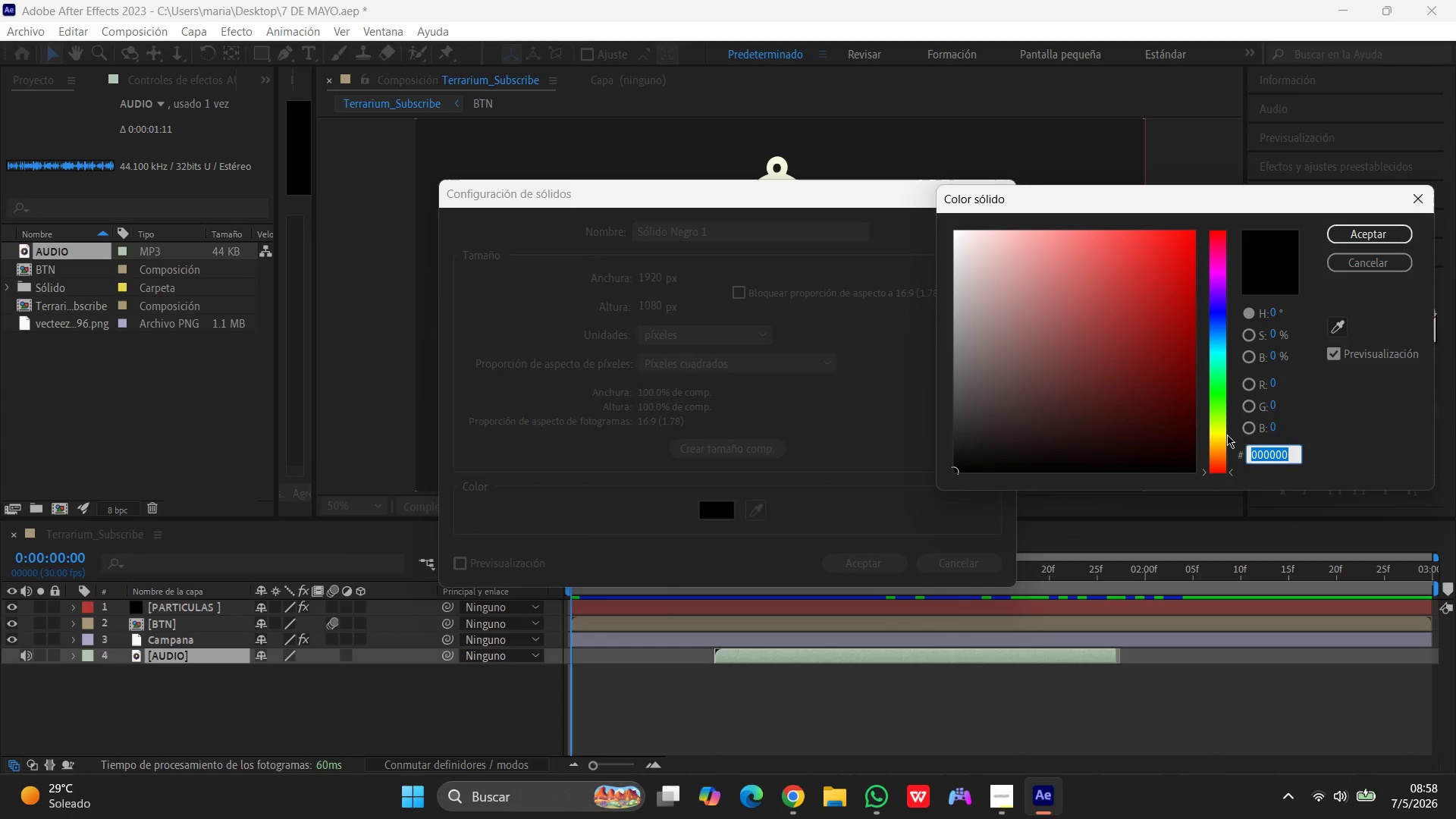 
type(00FF00)
 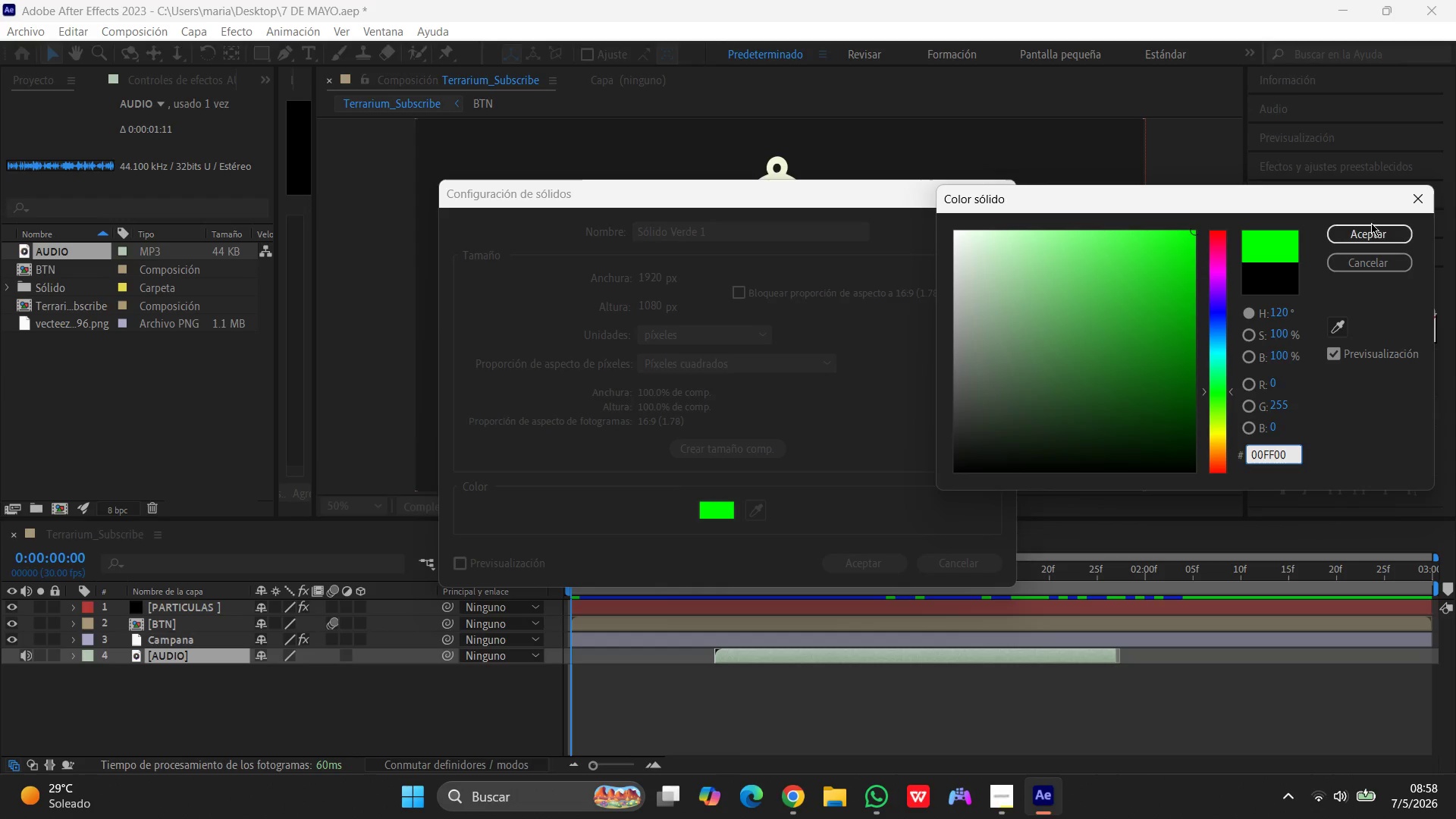 
left_click([1371, 230])
 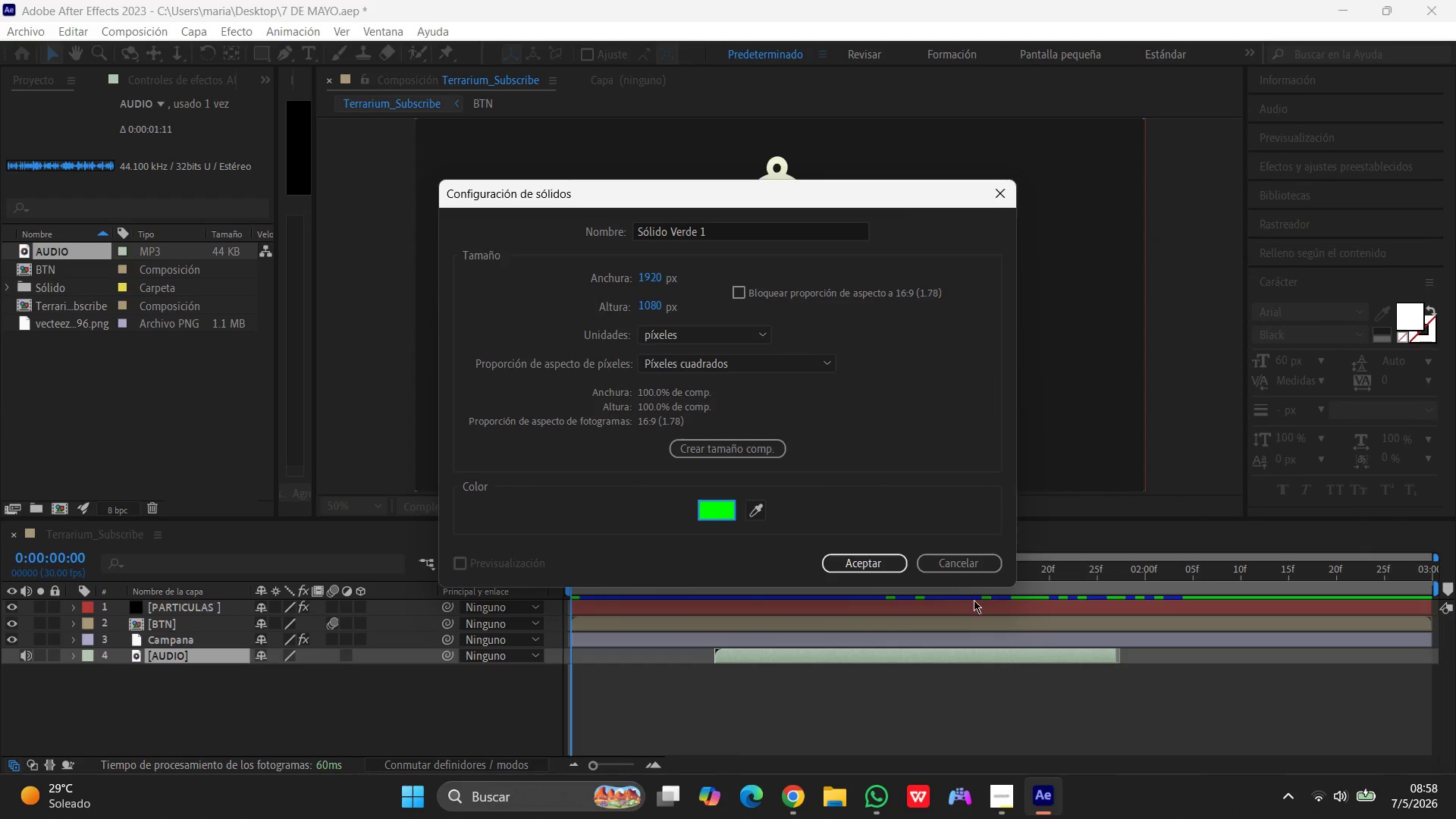 
wait(6.09)
 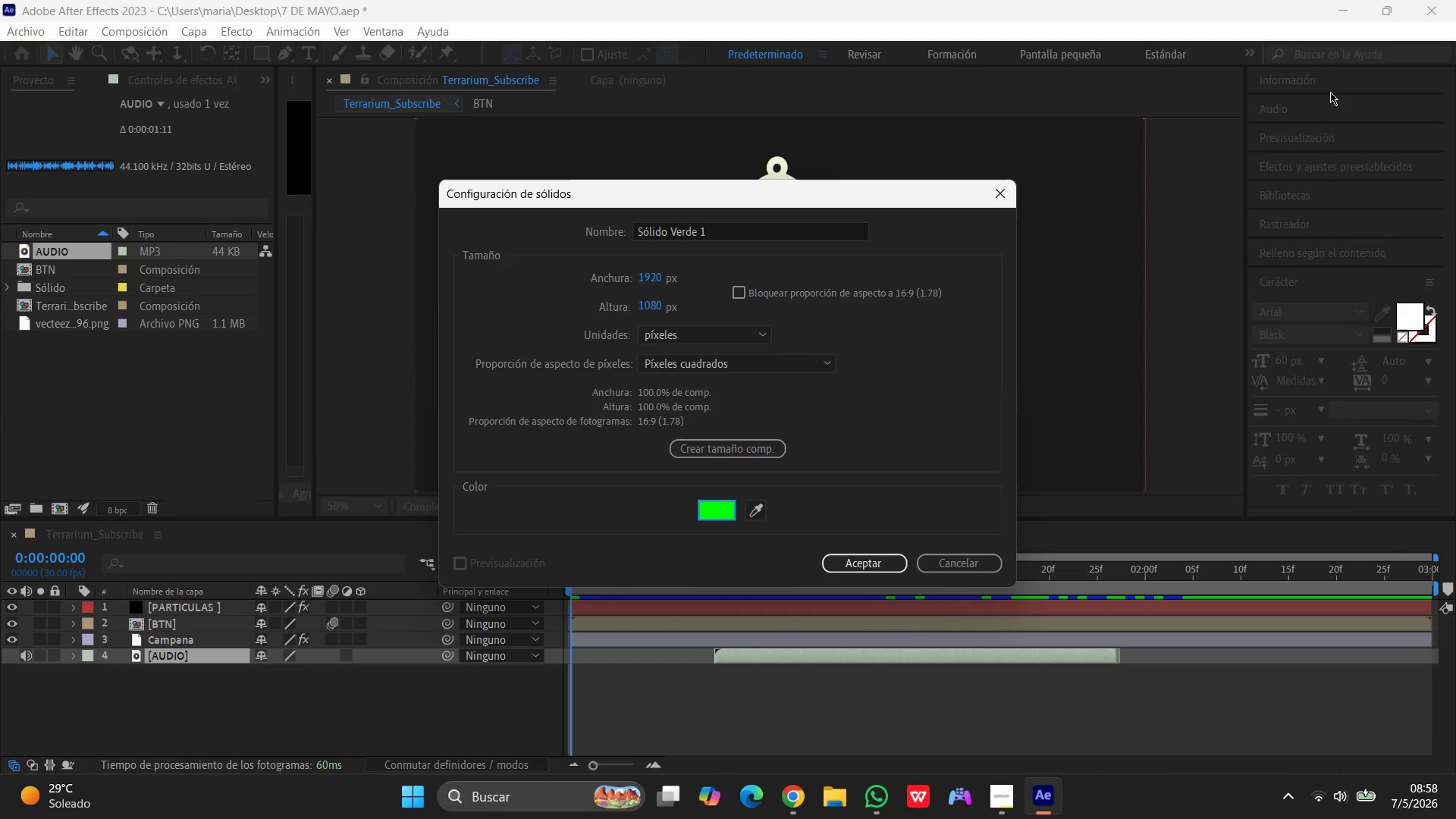 
left_click([874, 564])
 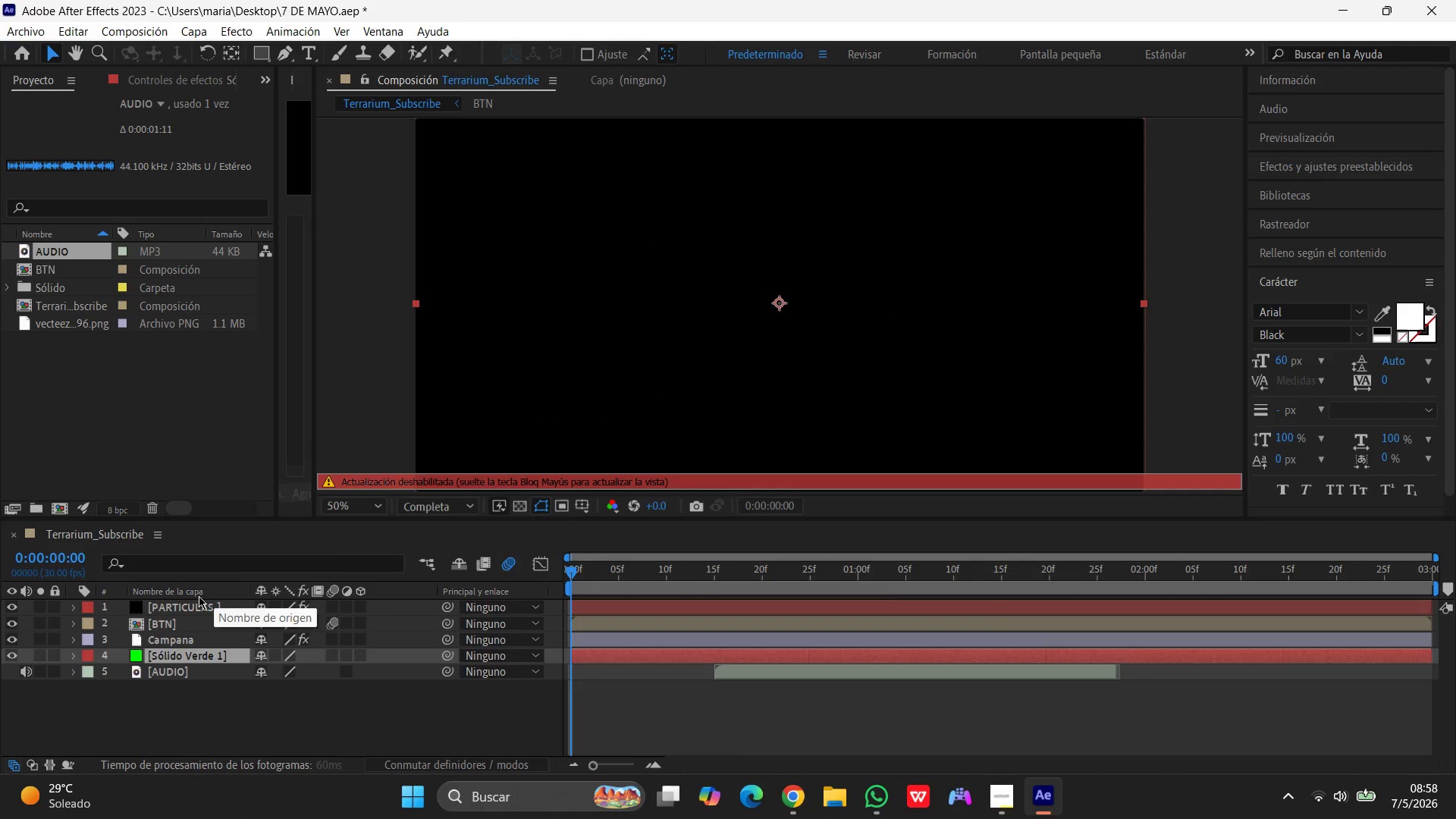 
key(CapsLock)
 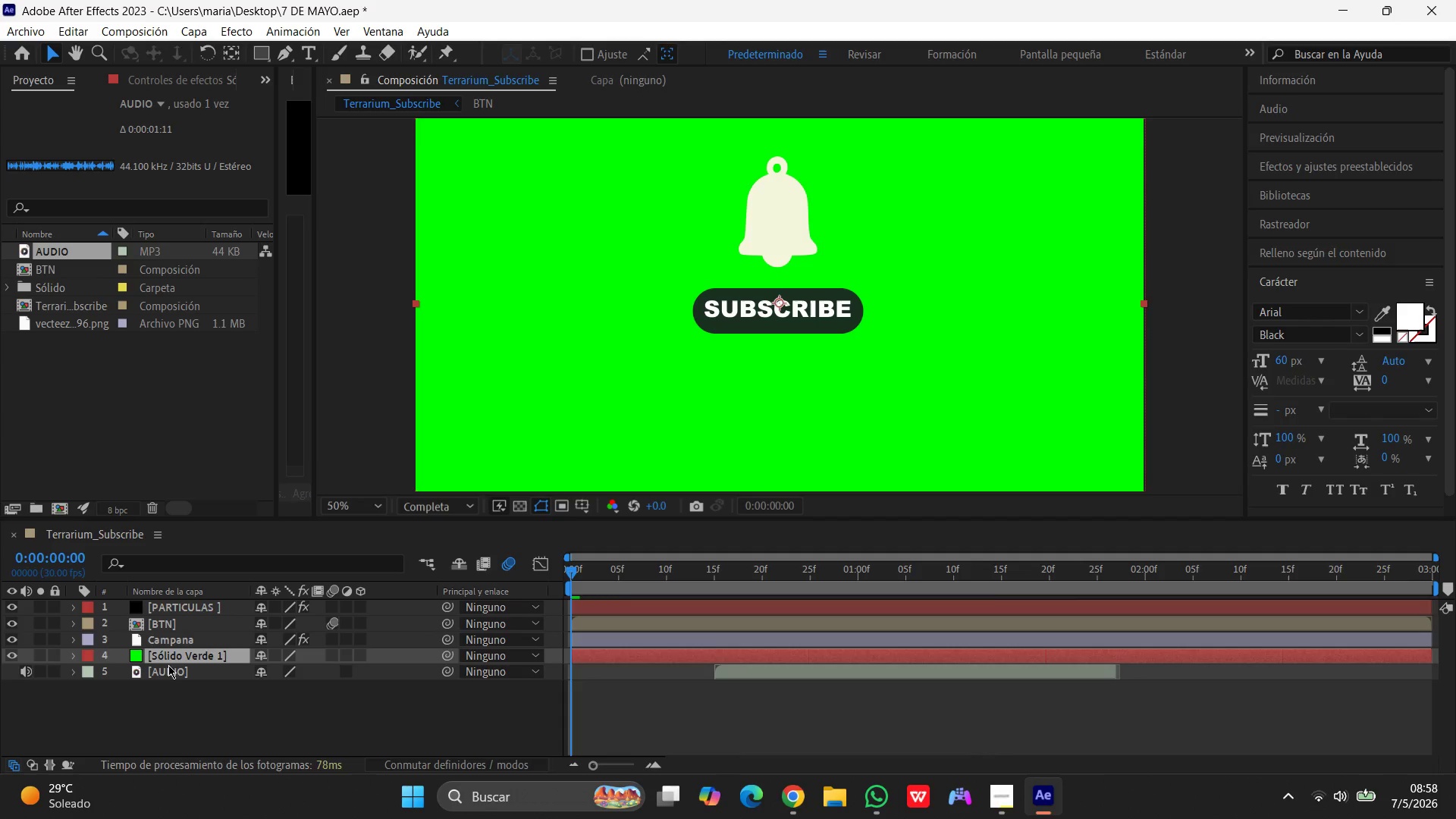 
left_click_drag(start_coordinate=[171, 657], to_coordinate=[168, 702])
 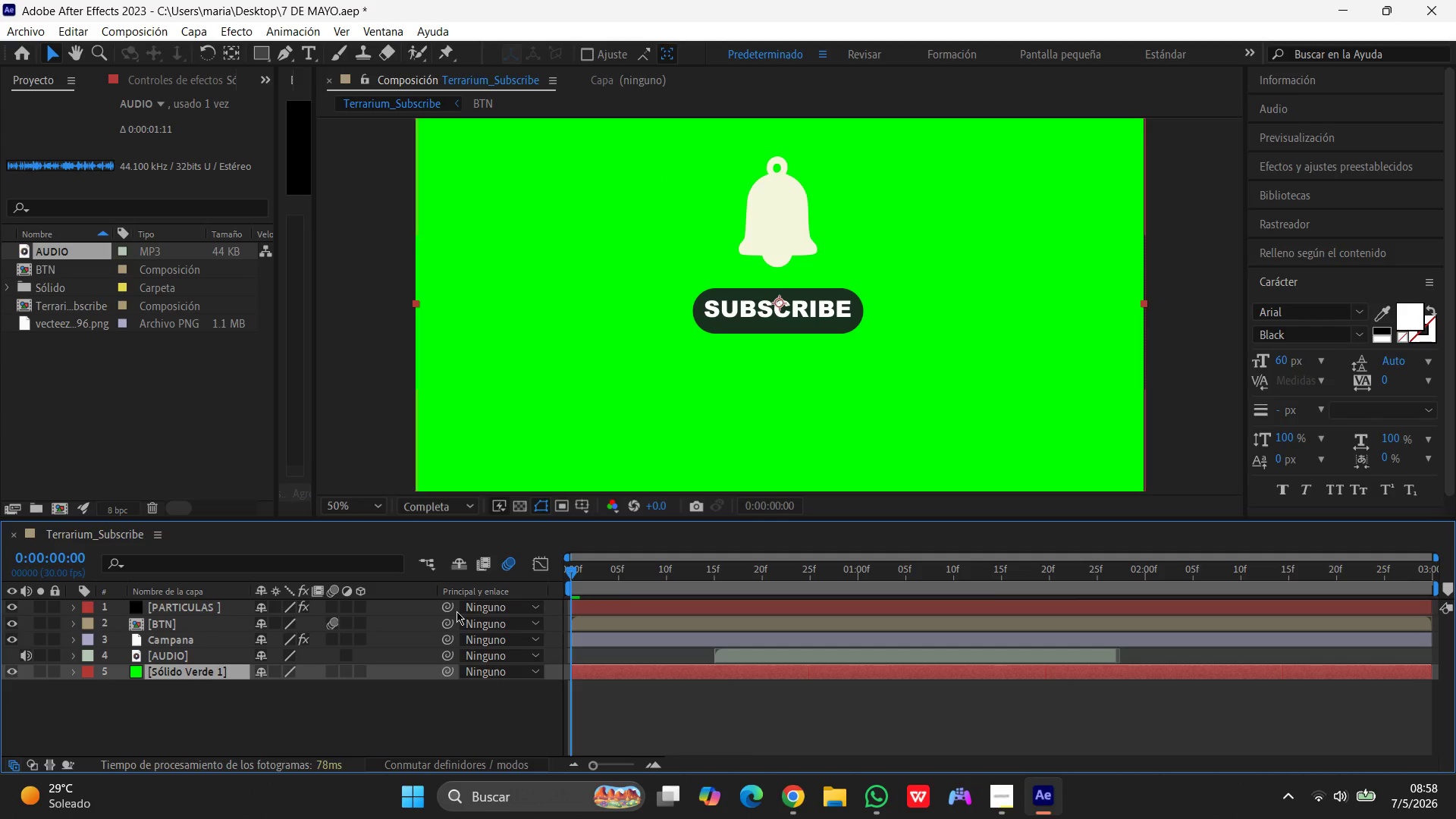 
key(Space)
 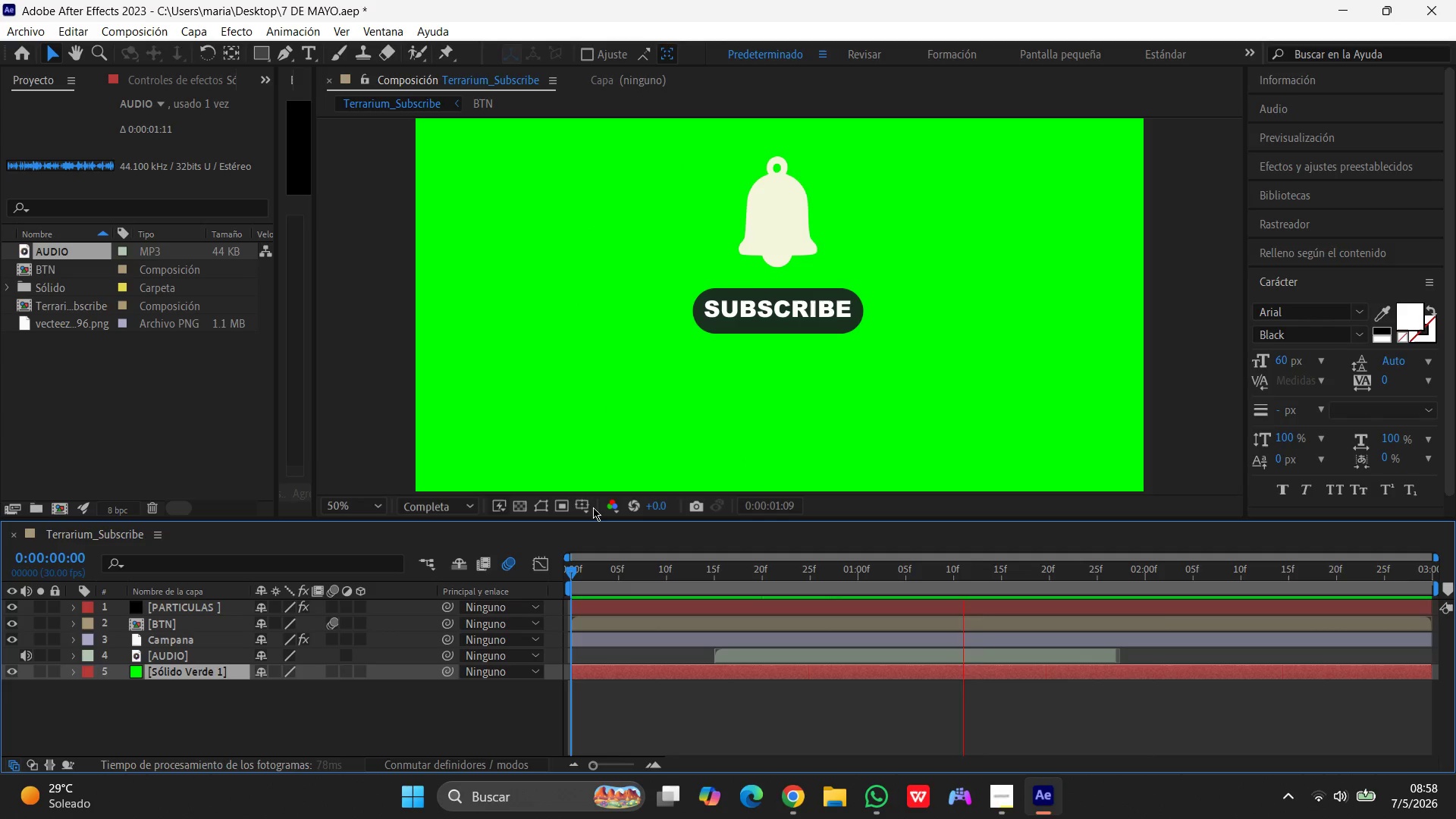 
wait(7.08)
 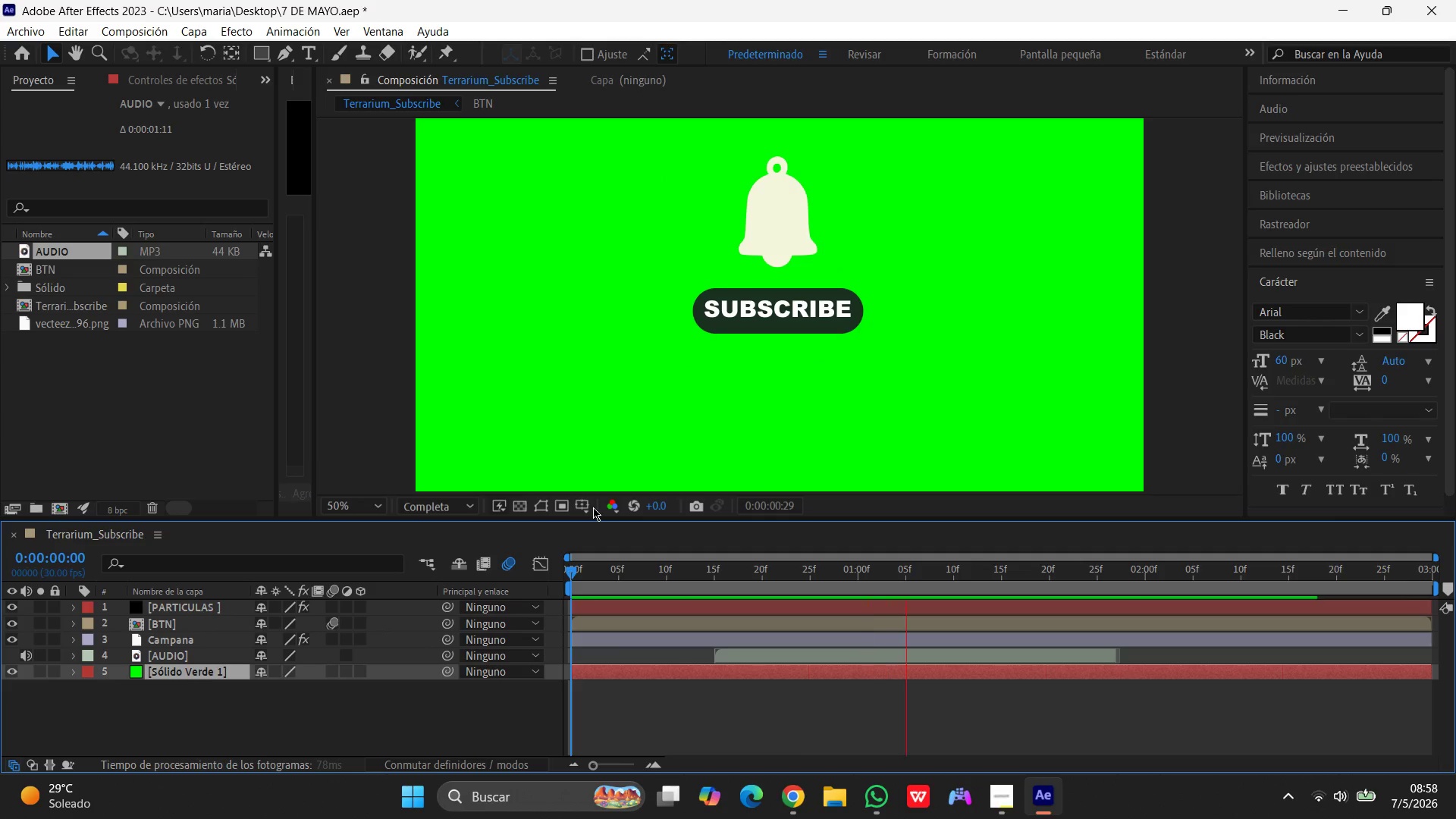 
key(Space)
 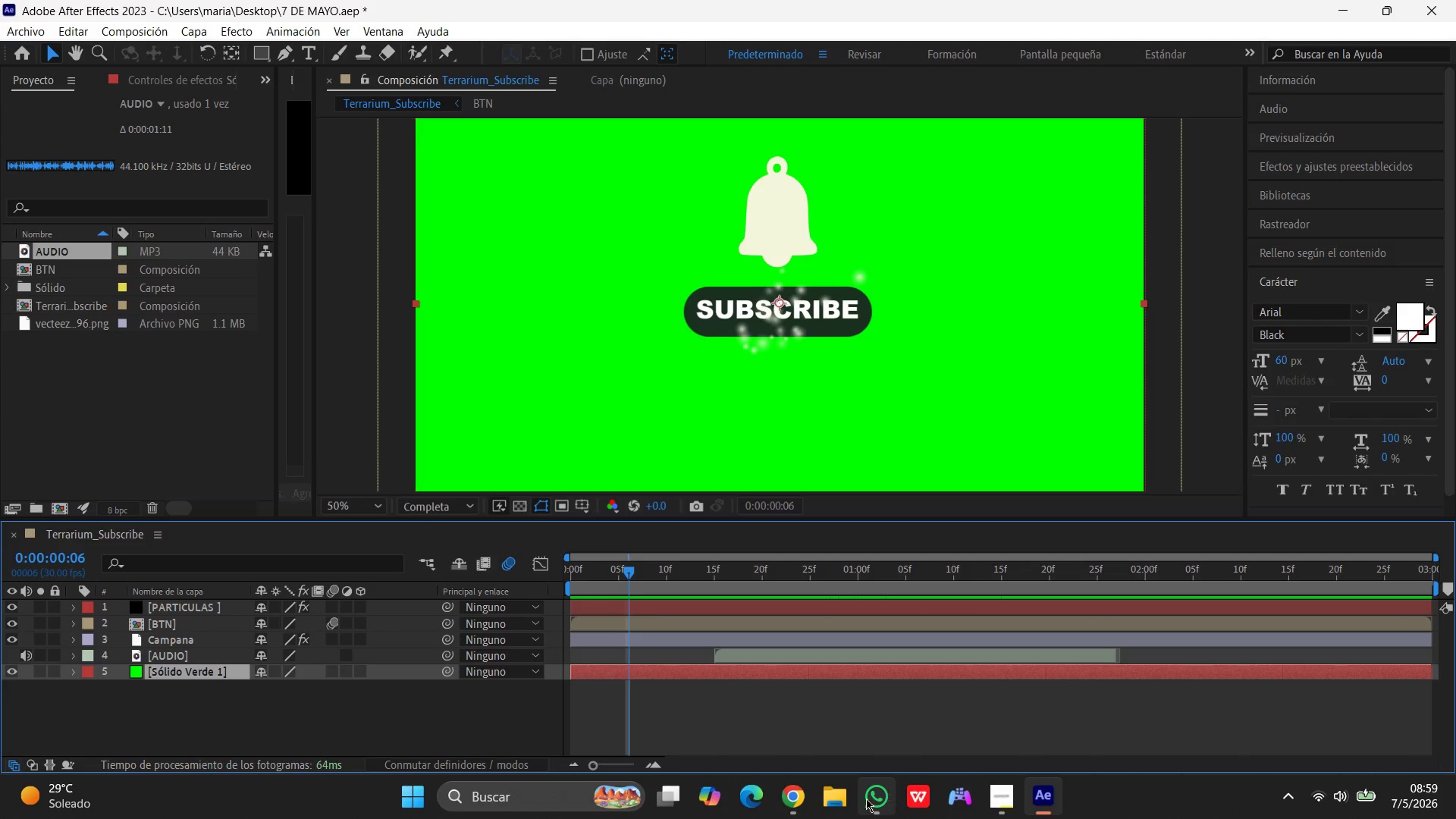 
left_click([1001, 801])